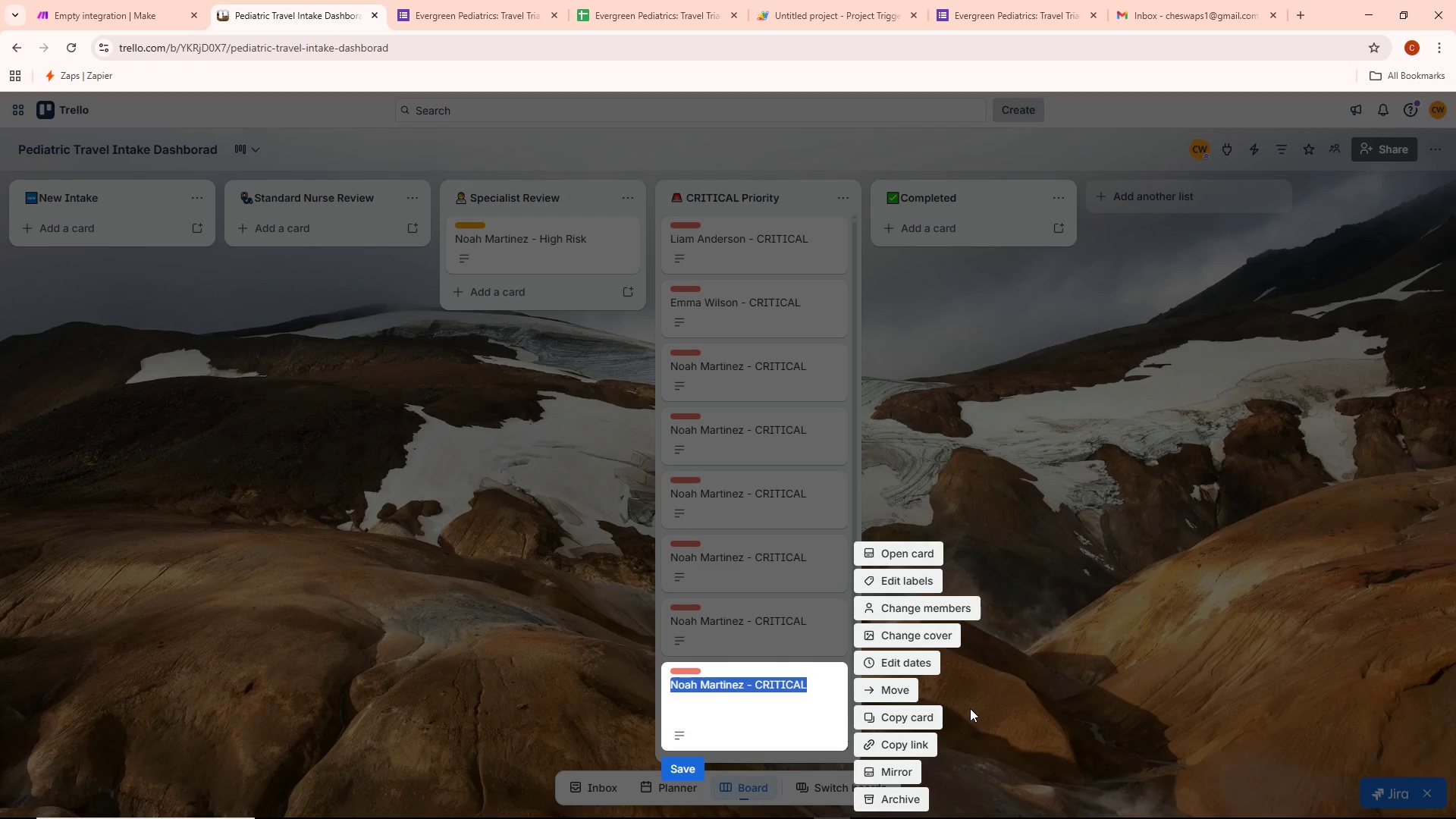 
right_click([742, 691])
 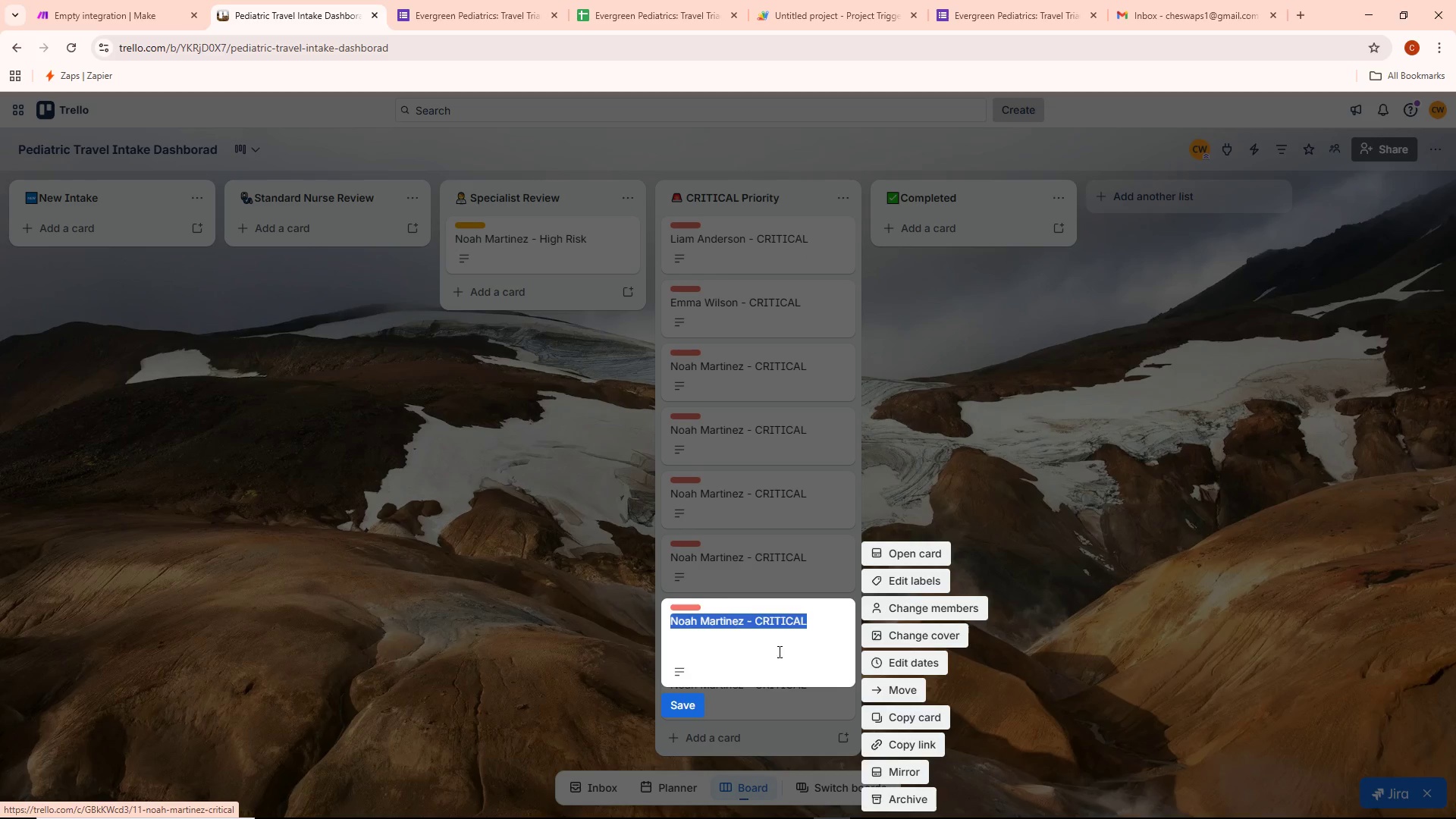 
left_click([899, 795])
 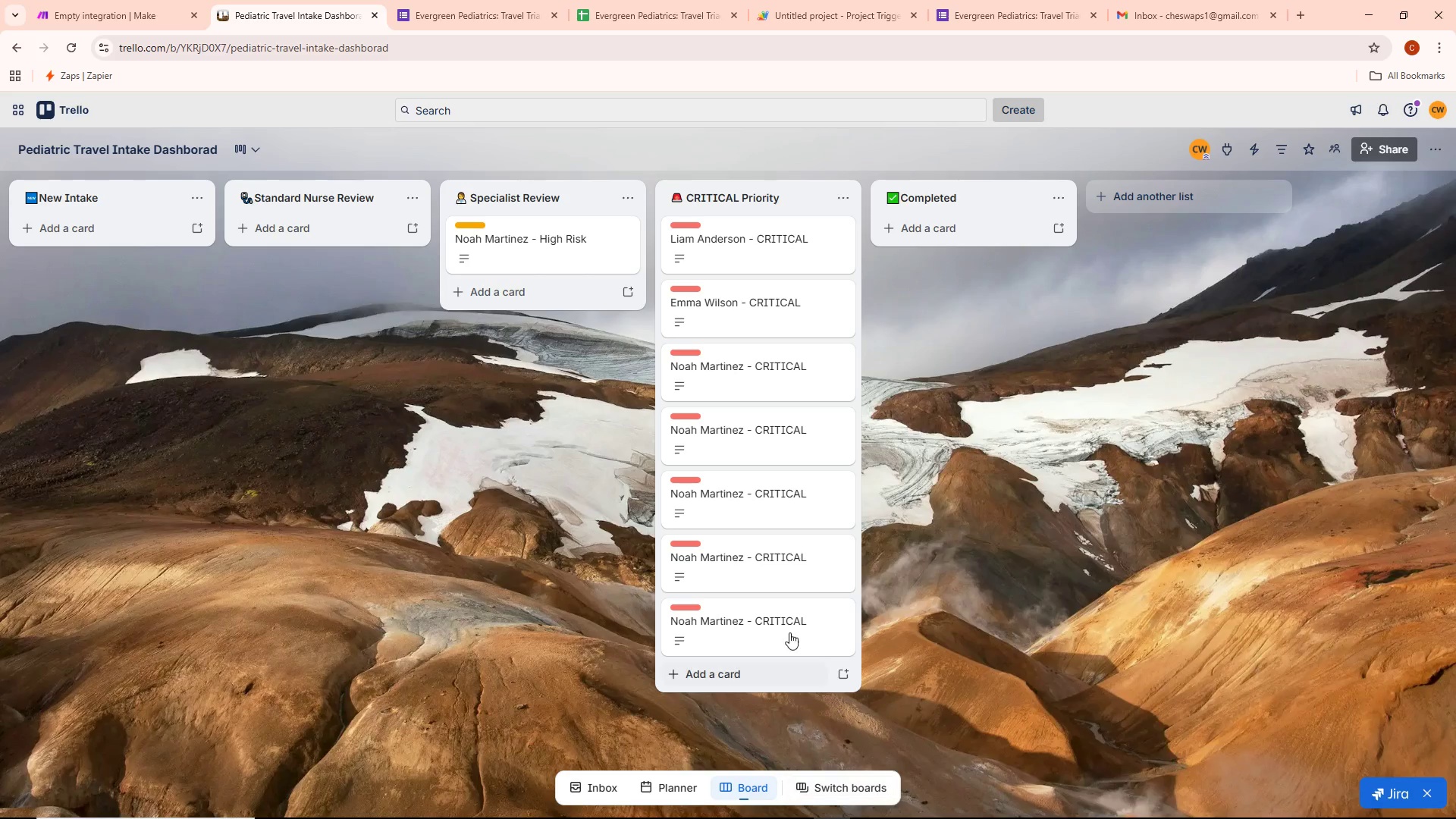 
right_click([756, 553])
 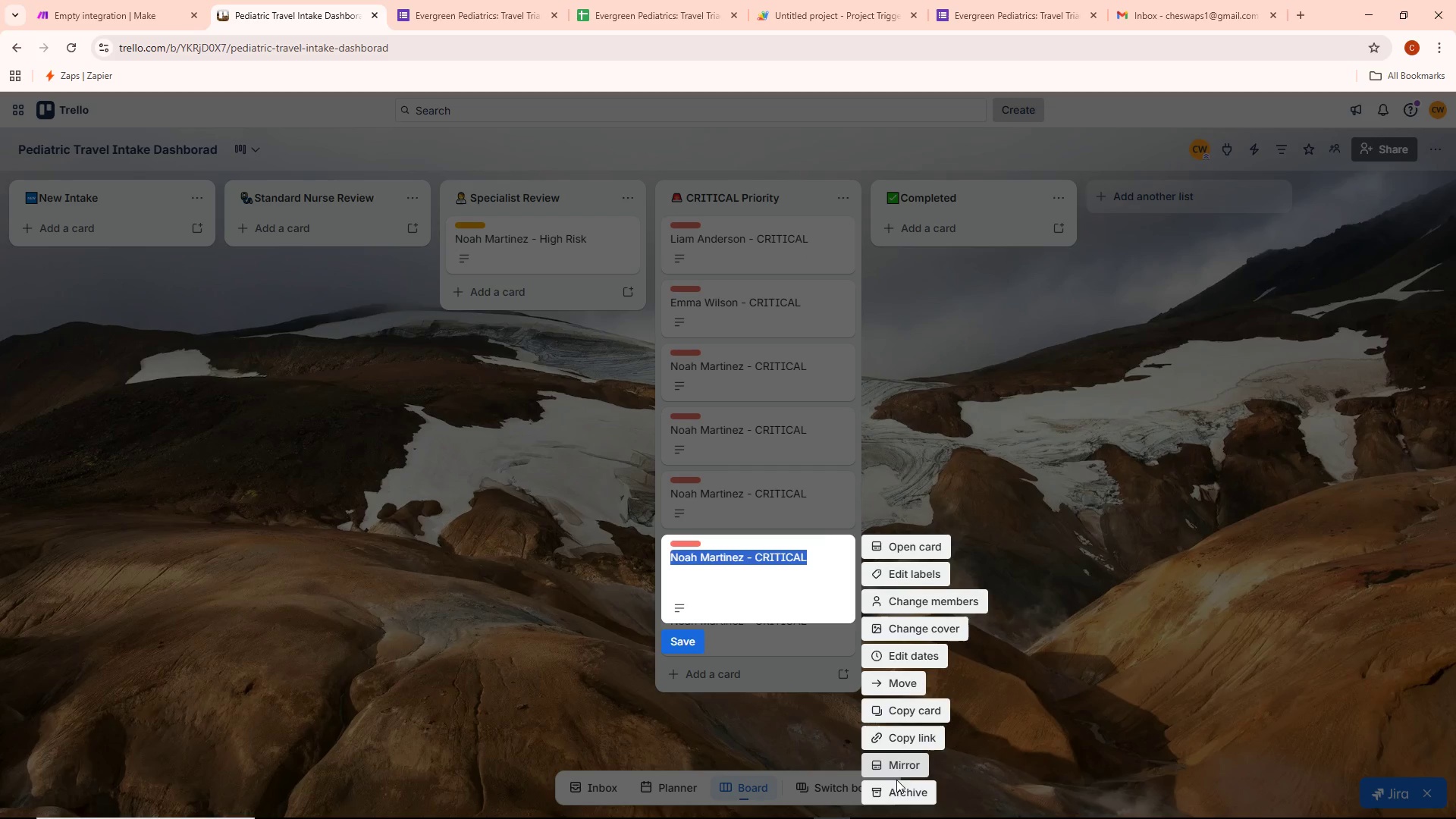 
left_click([902, 787])
 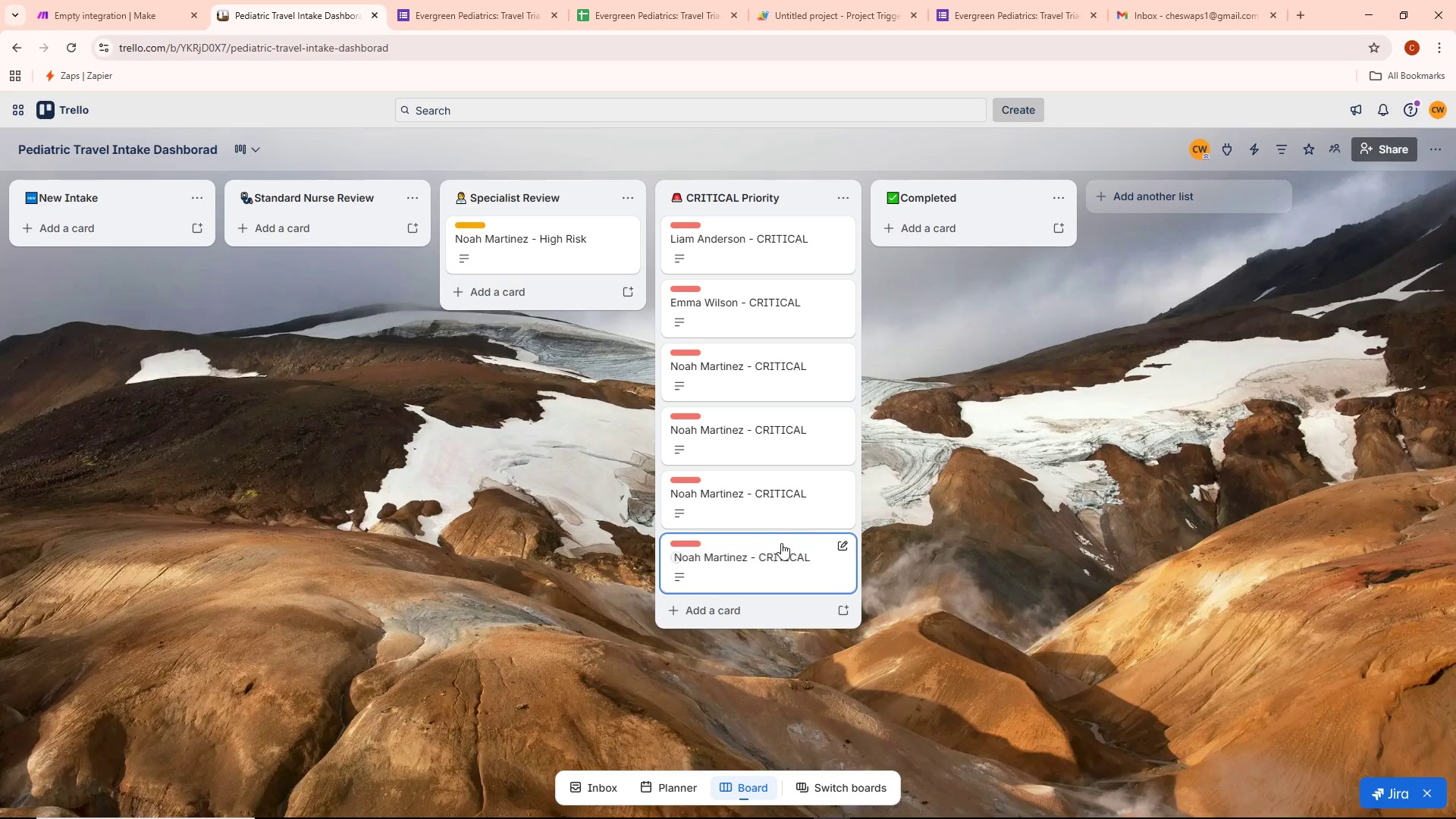 
right_click([781, 516])
 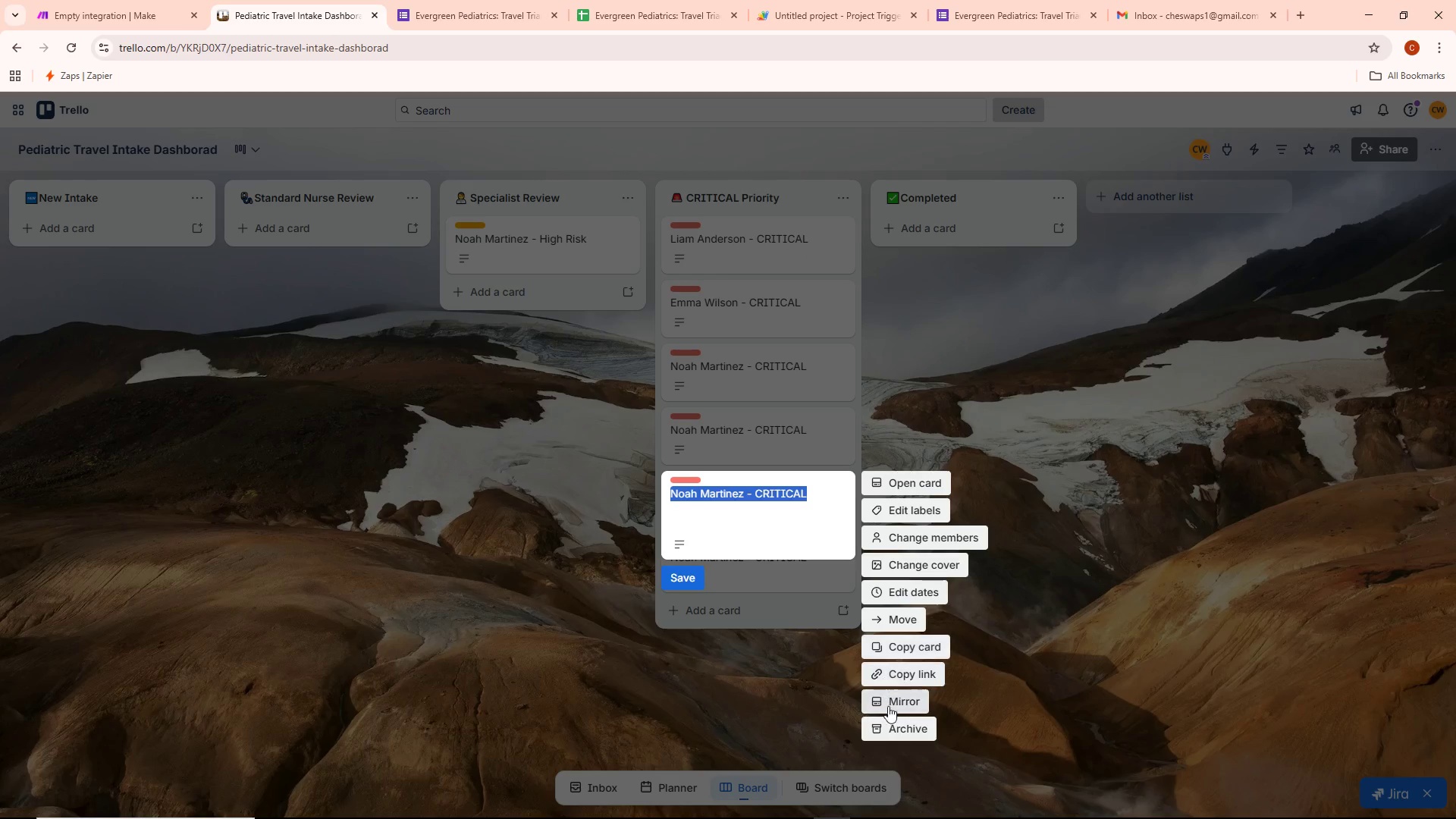 
left_click([895, 724])
 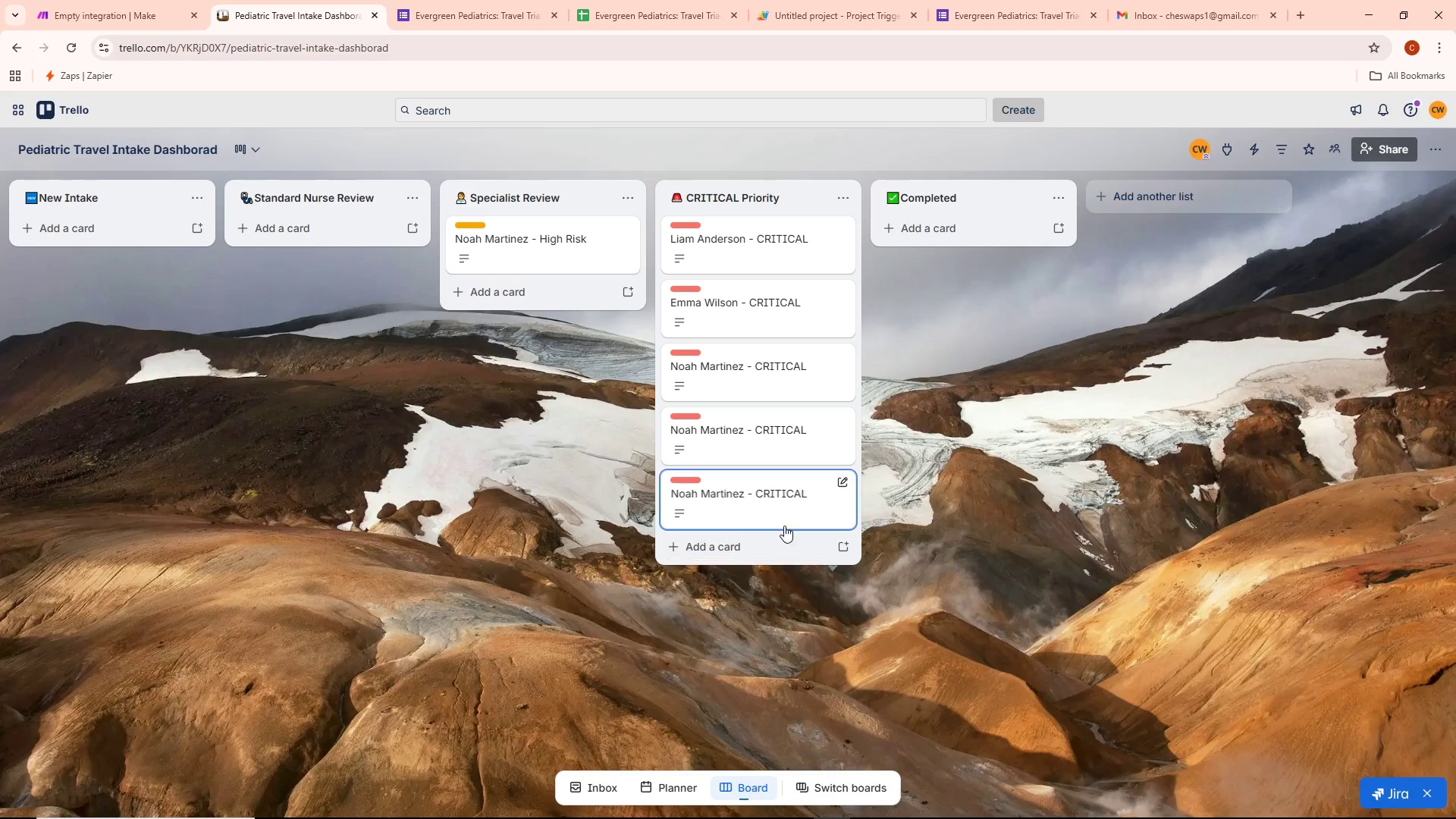 
right_click([781, 496])
 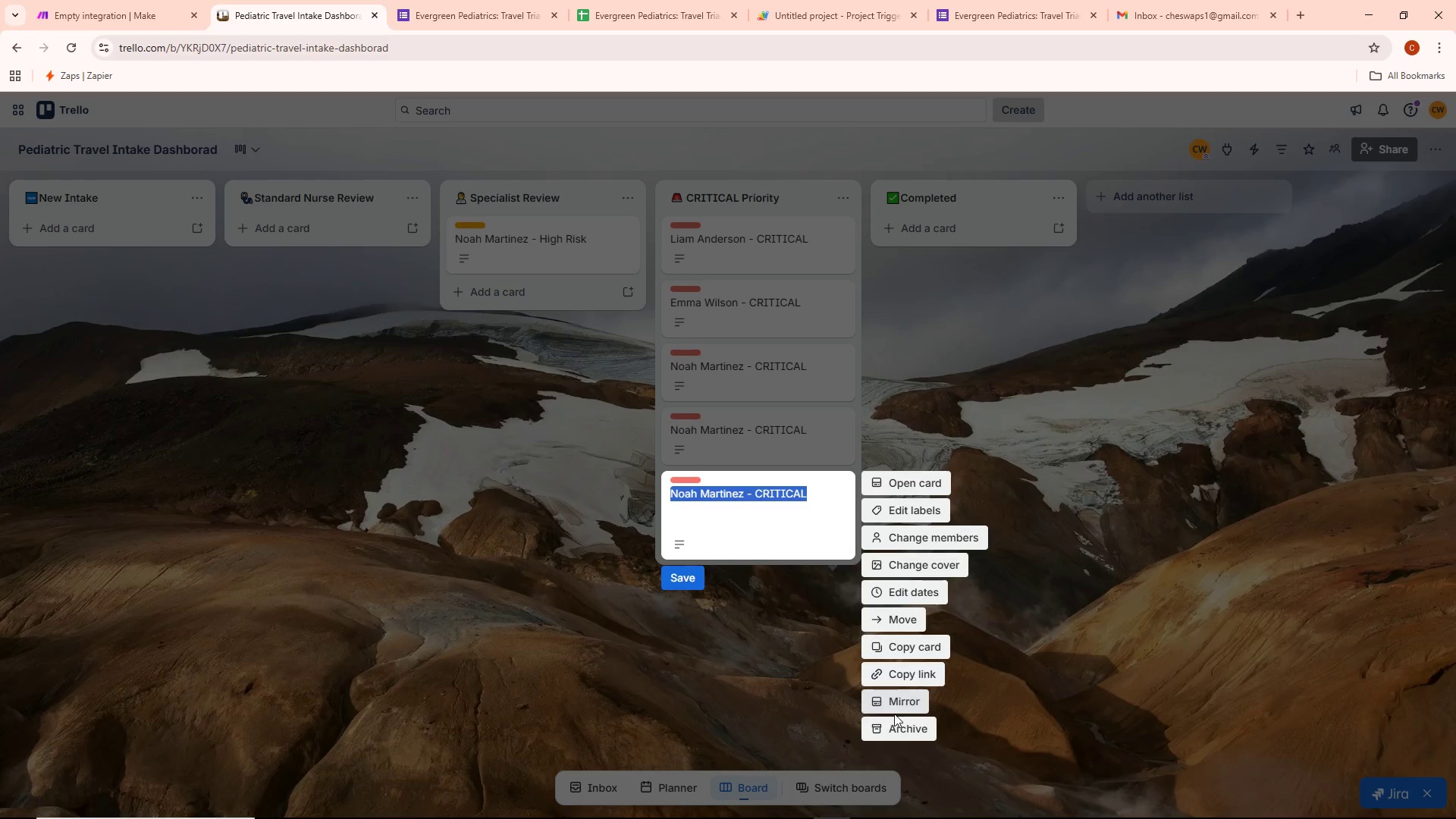 
left_click([895, 726])
 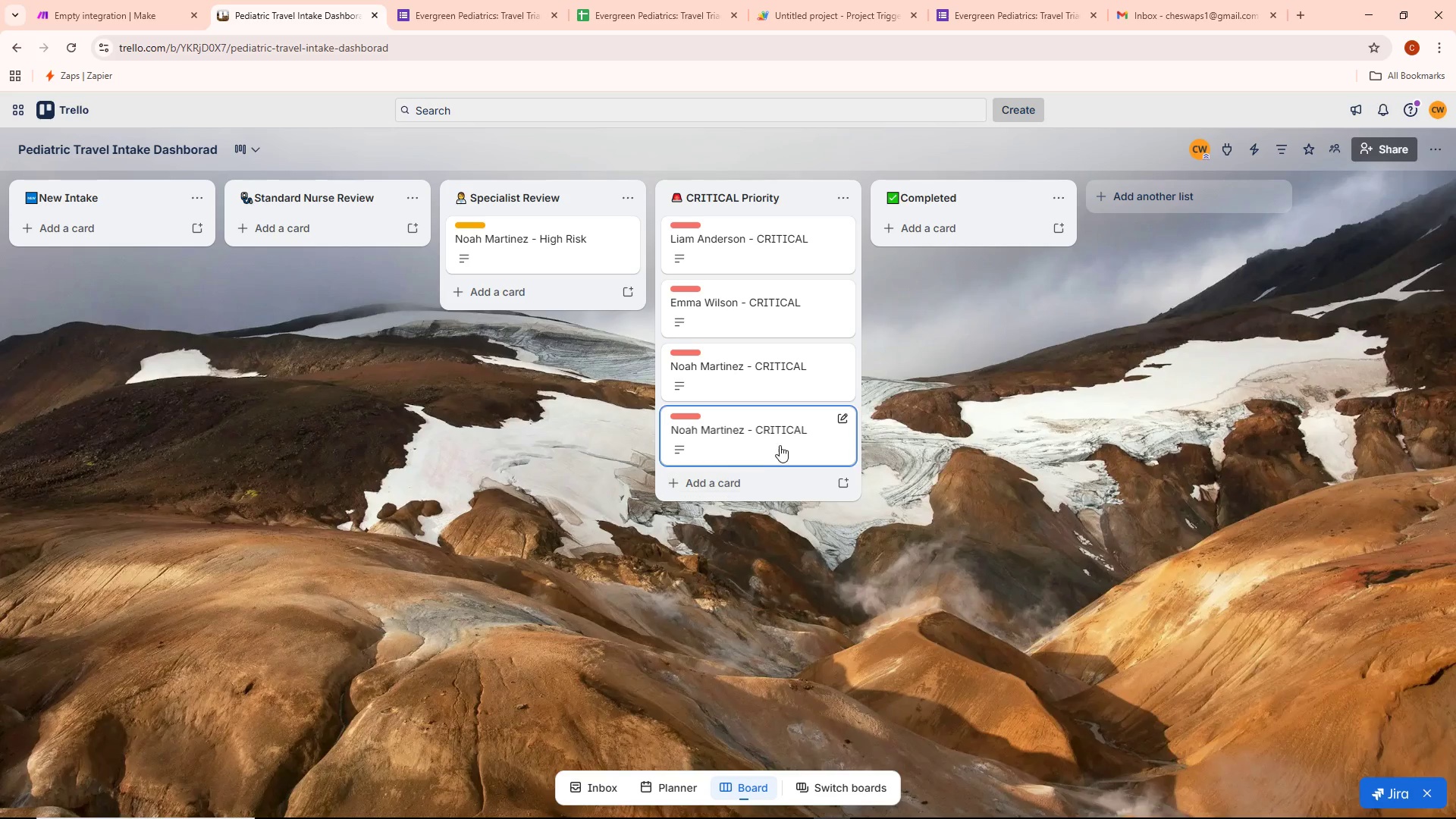 
right_click([780, 443])
 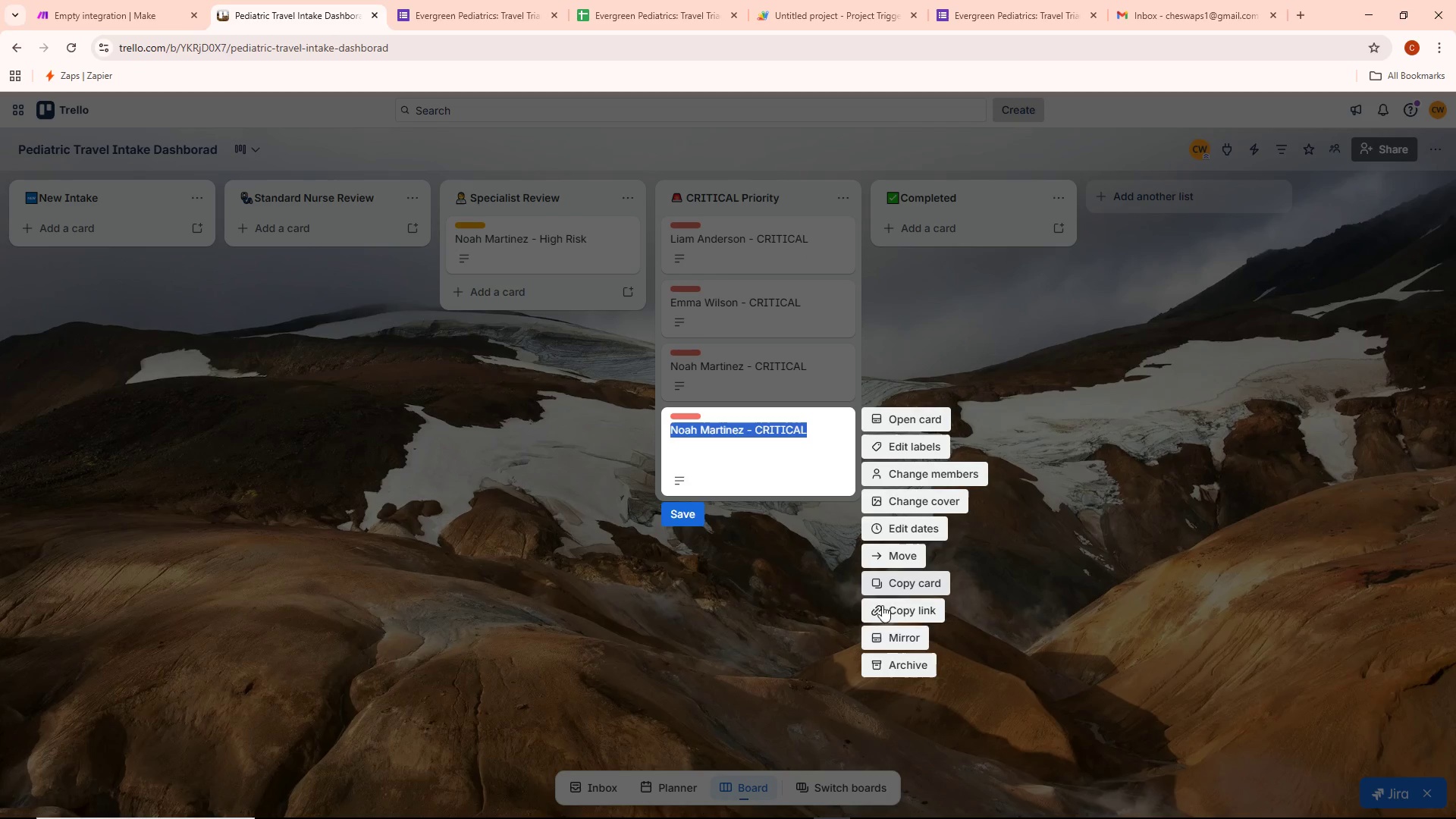 
left_click([894, 661])
 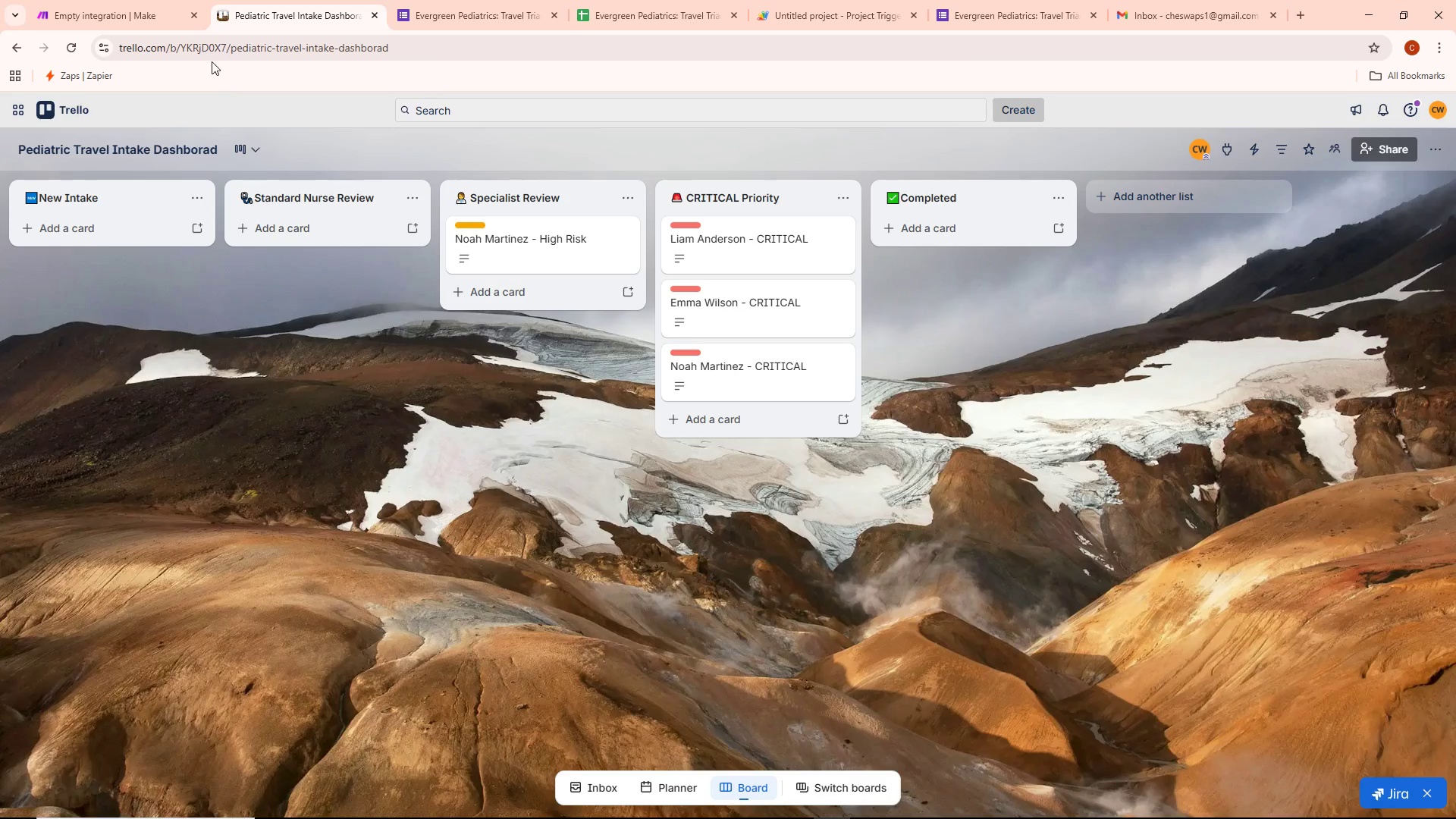 
left_click([120, 0])
 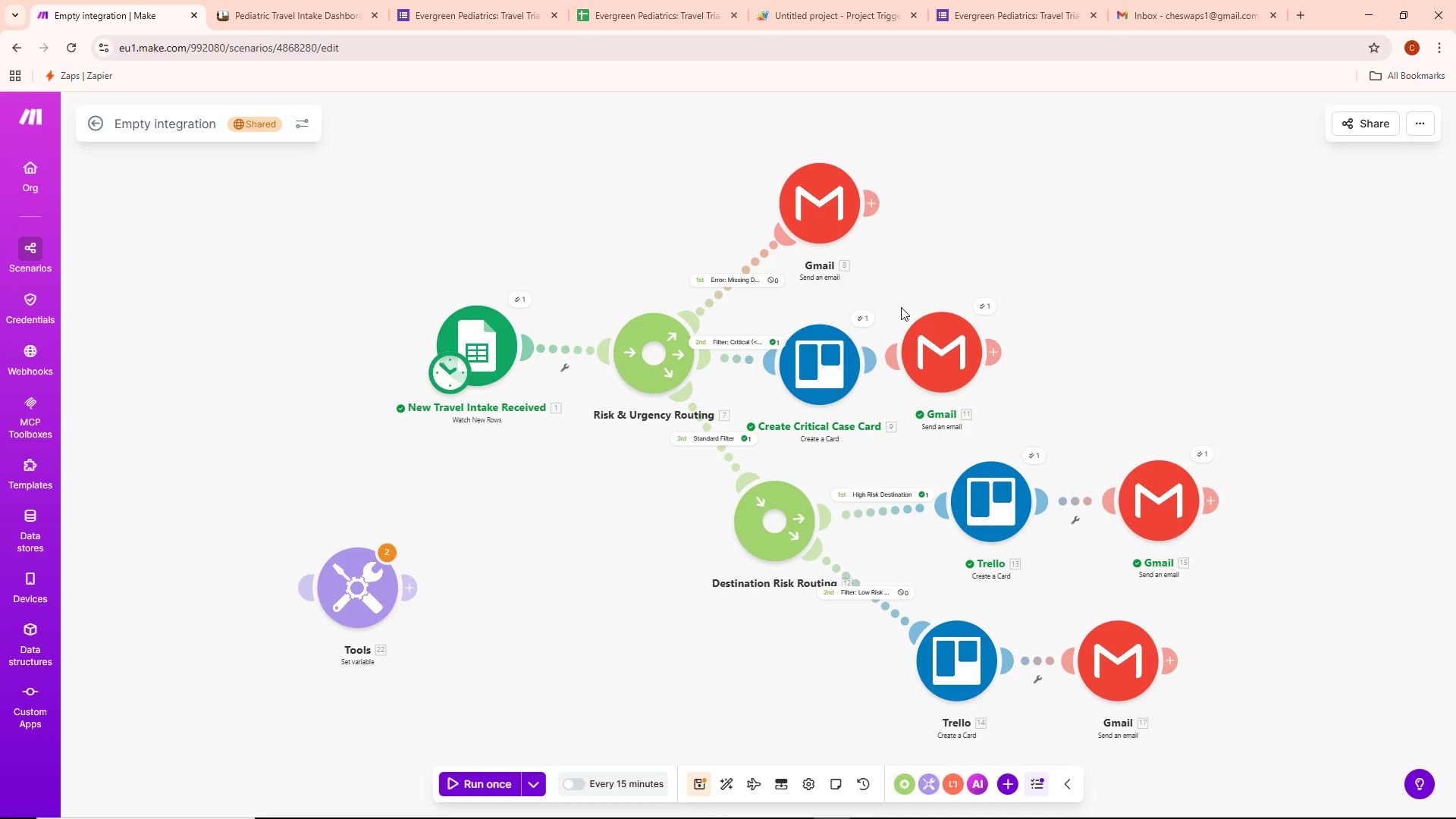 
left_click_drag(start_coordinate=[1185, 406], to_coordinate=[1141, 349])
 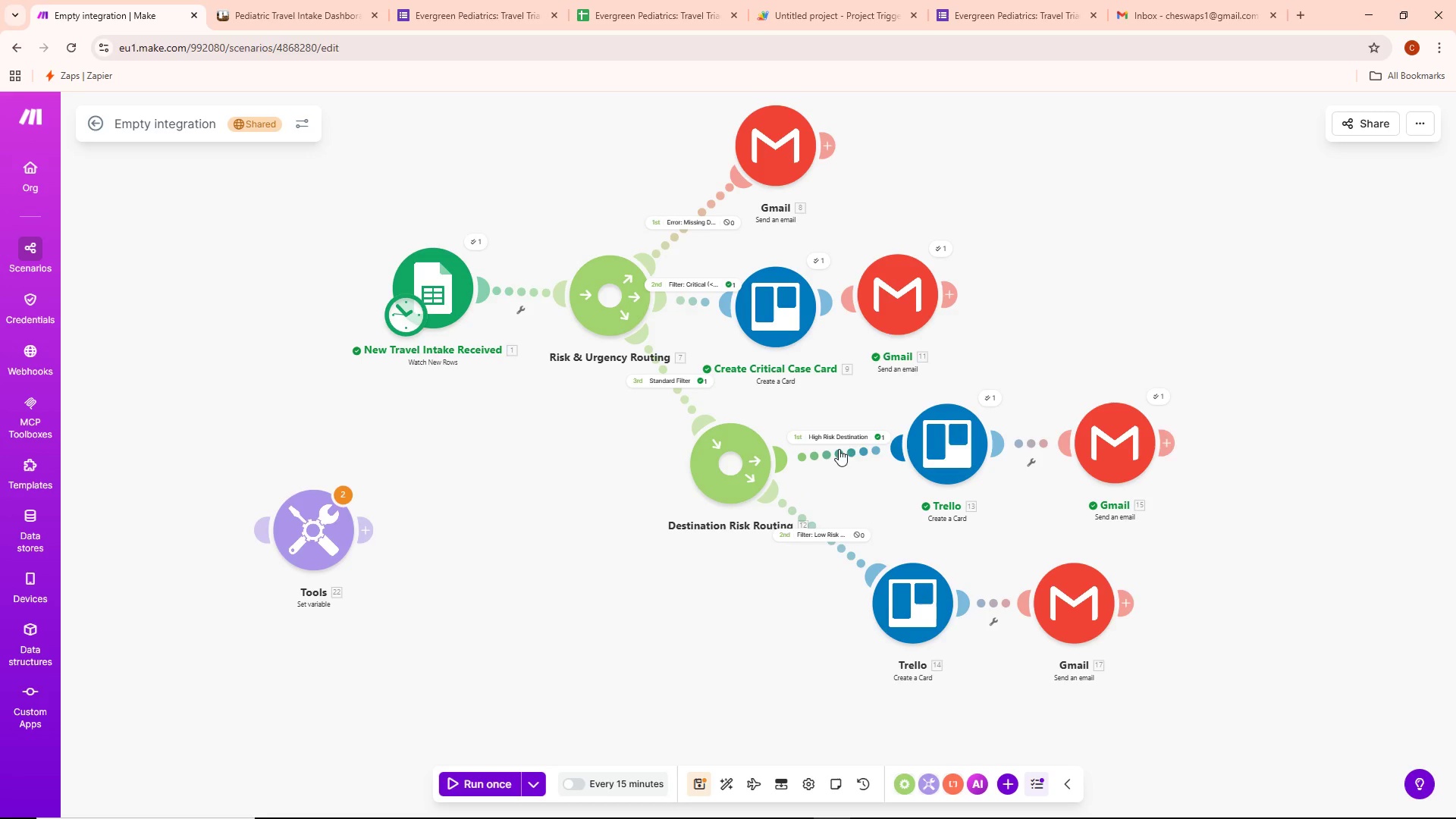 
wait(55.59)
 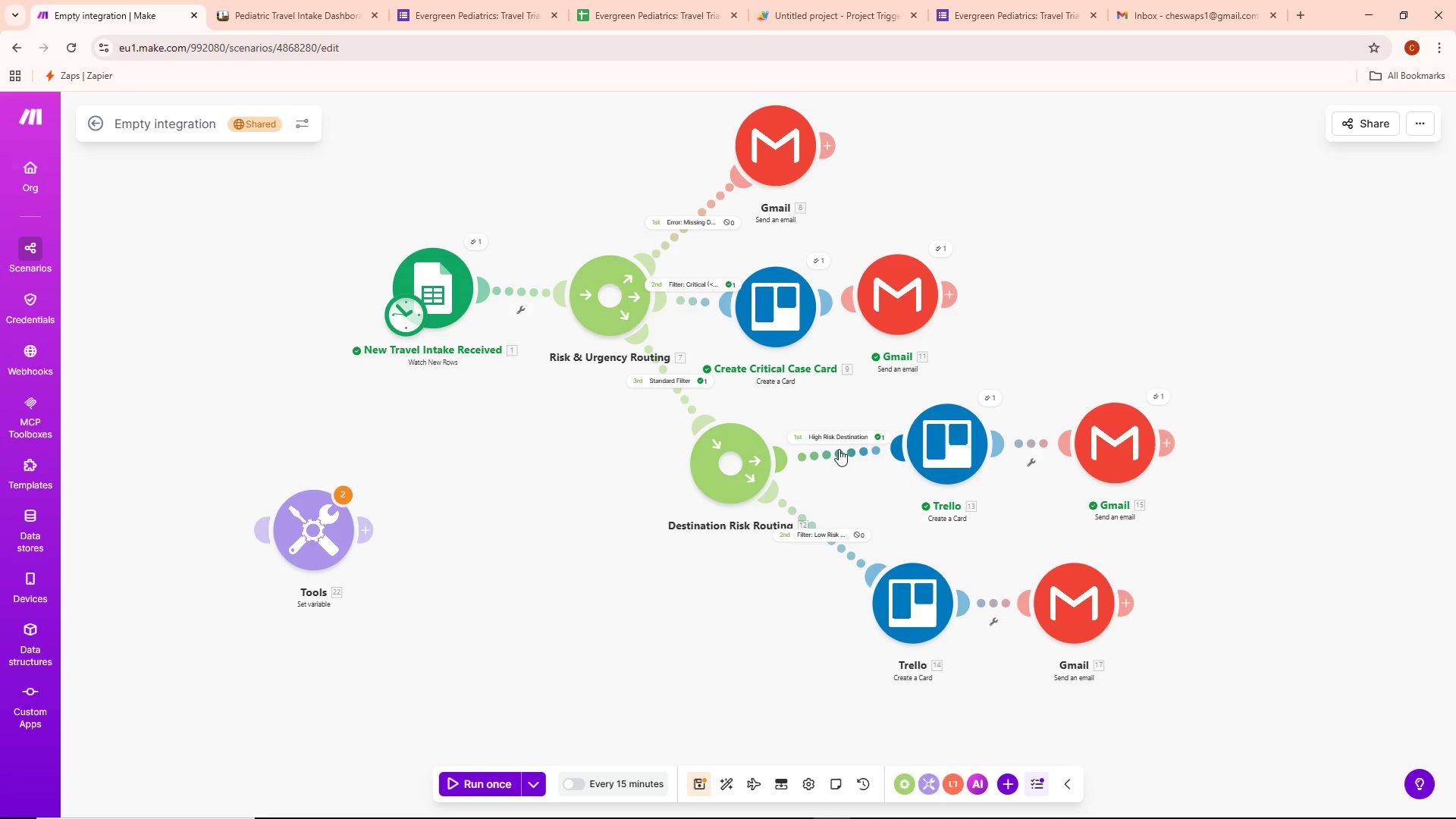 
double_click([697, 290])
 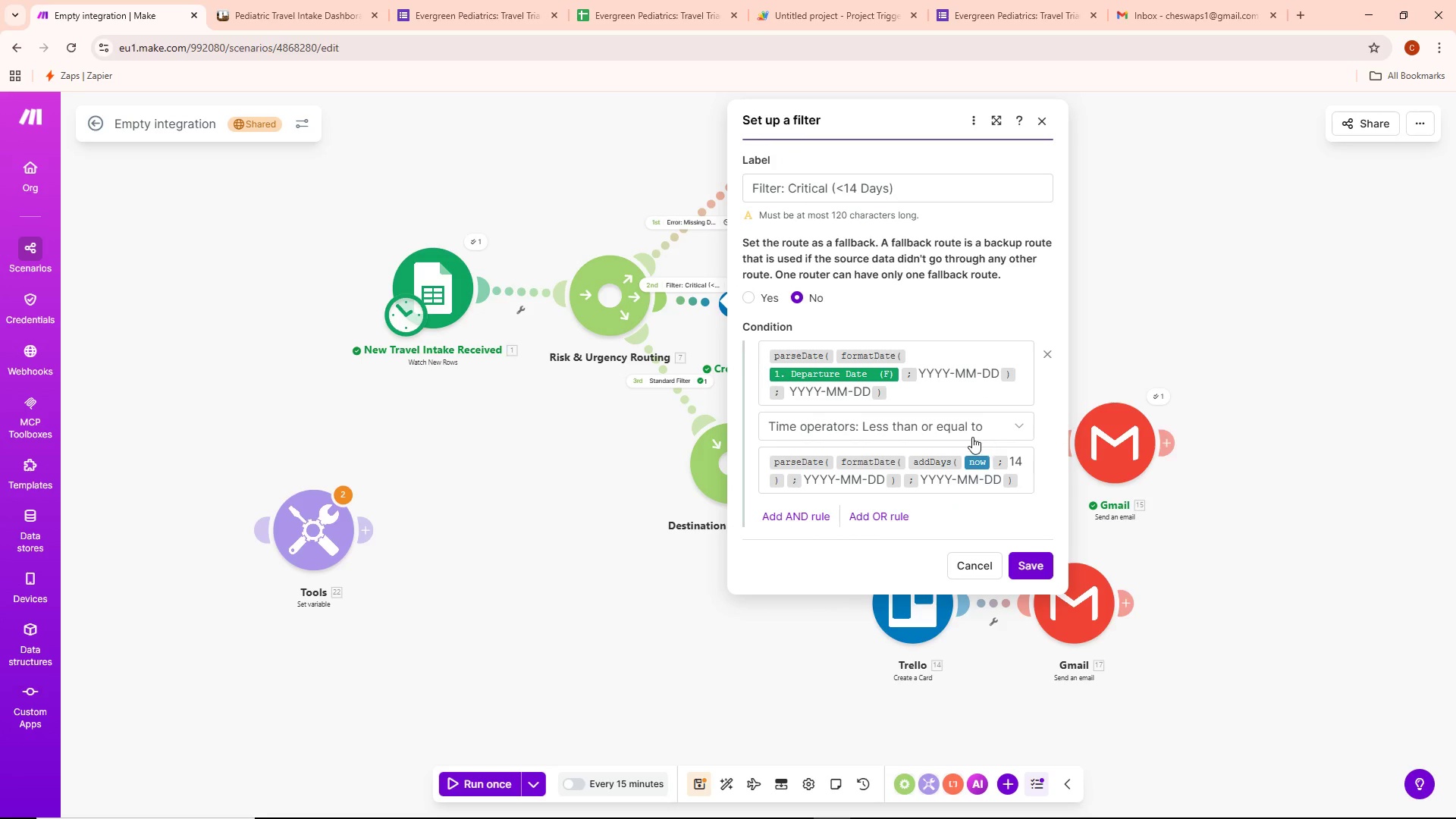 
left_click([956, 425])
 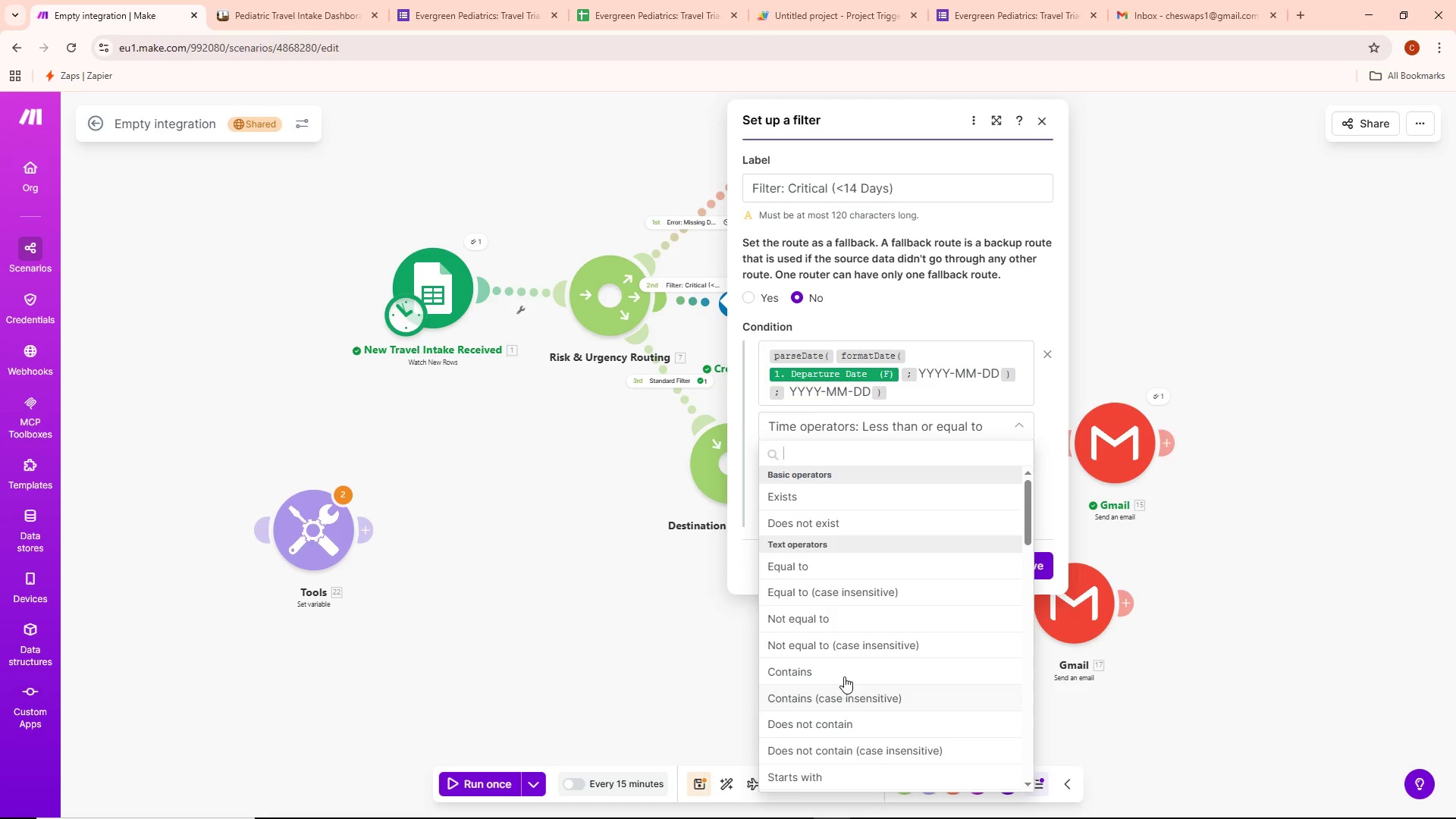 
scroll: coordinate [854, 581], scroll_direction: down, amount: 3.0
 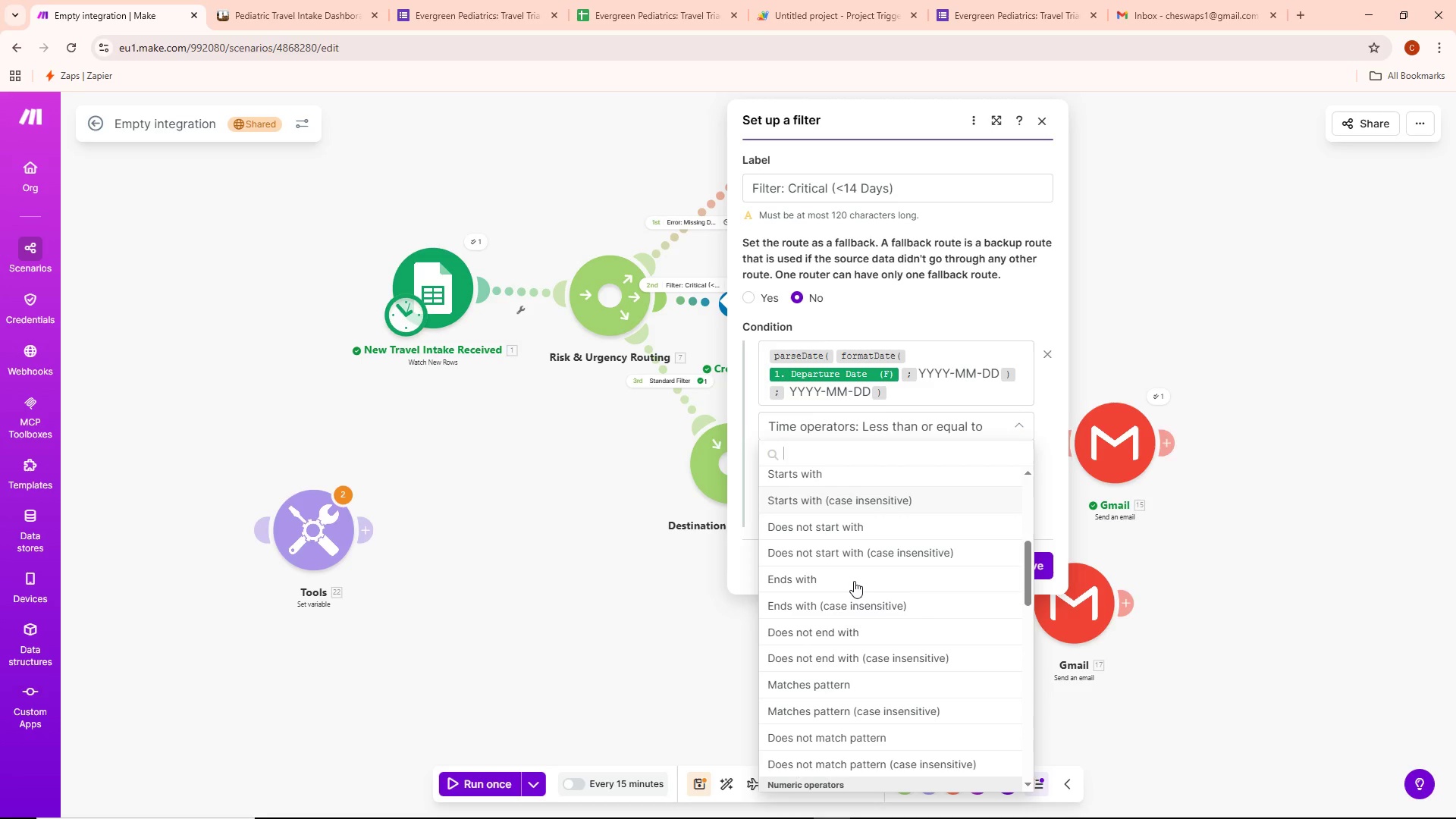 
scroll: coordinate [854, 581], scroll_direction: up, amount: 4.0
 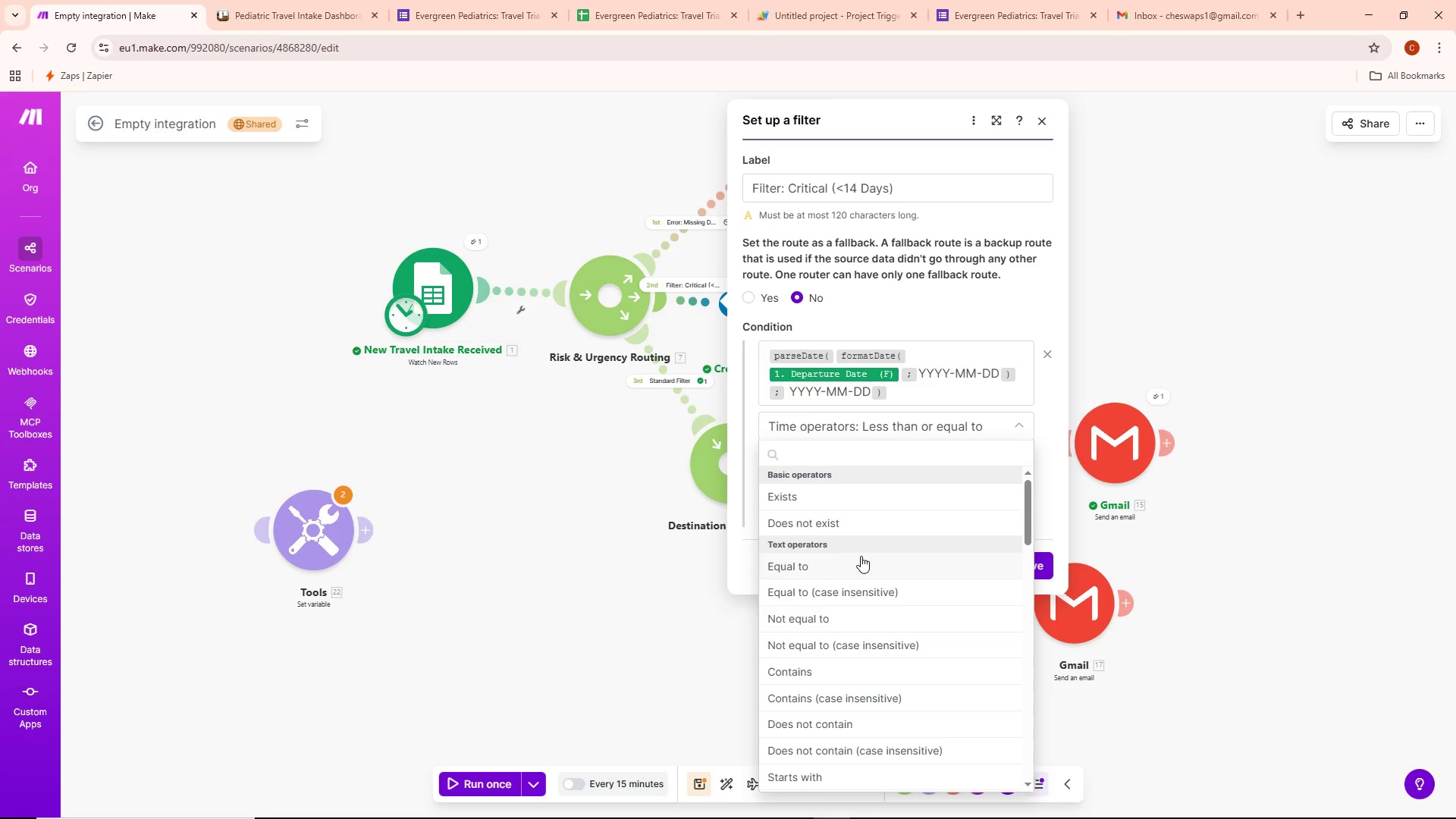 
scroll: coordinate [861, 556], scroll_direction: down, amount: 1.0
 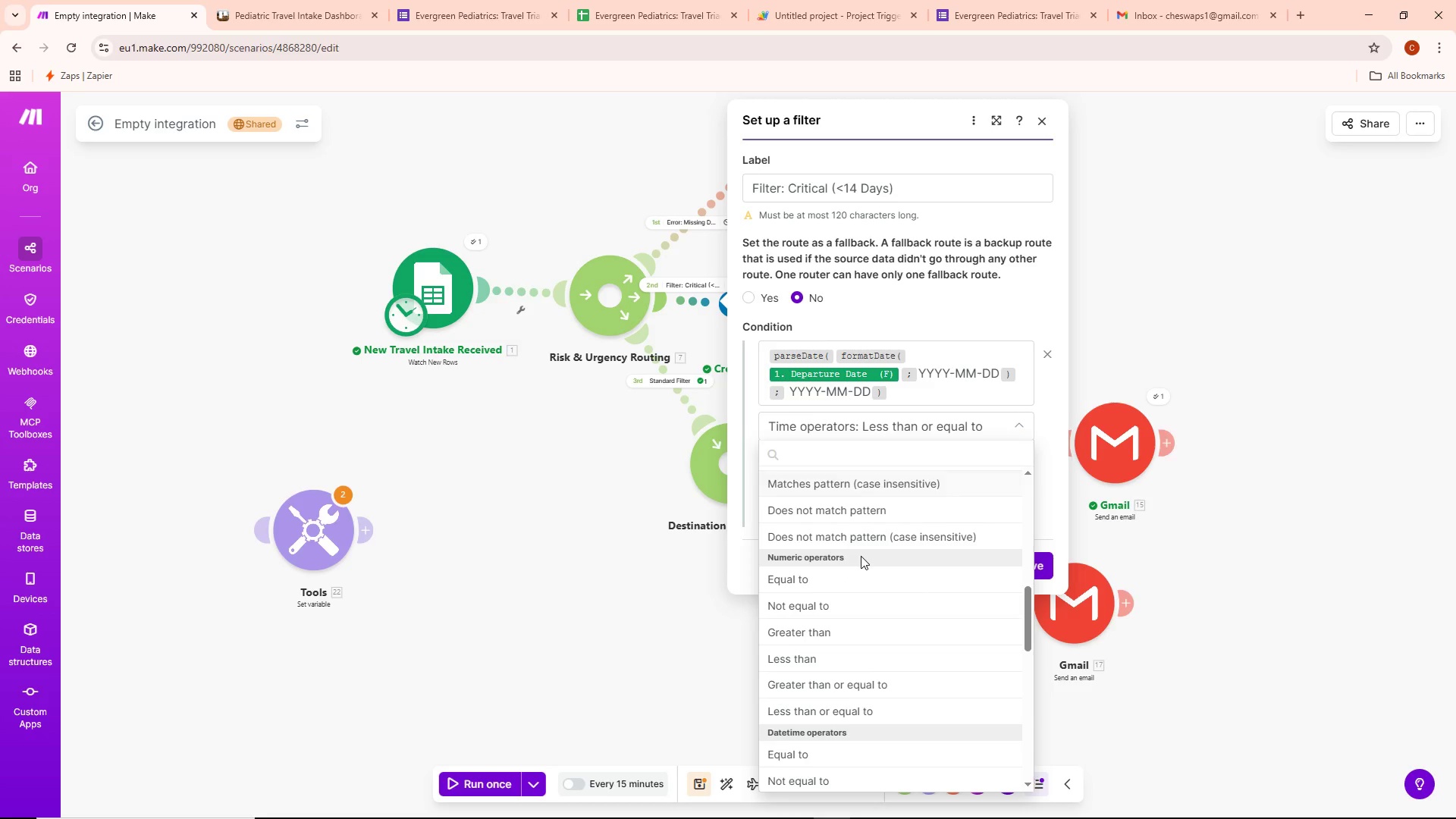 
left_click([822, 654])
 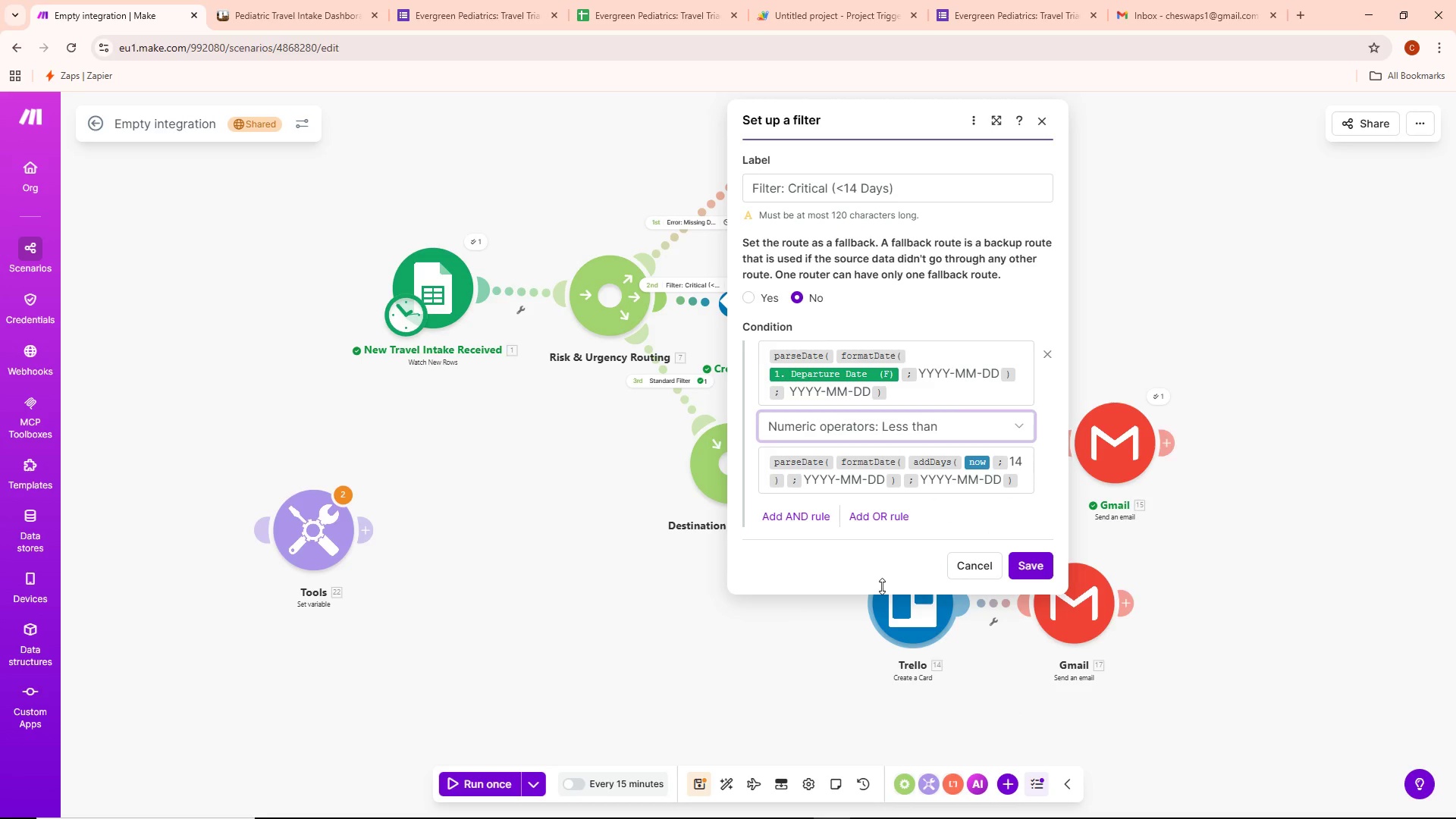 
wait(8.22)
 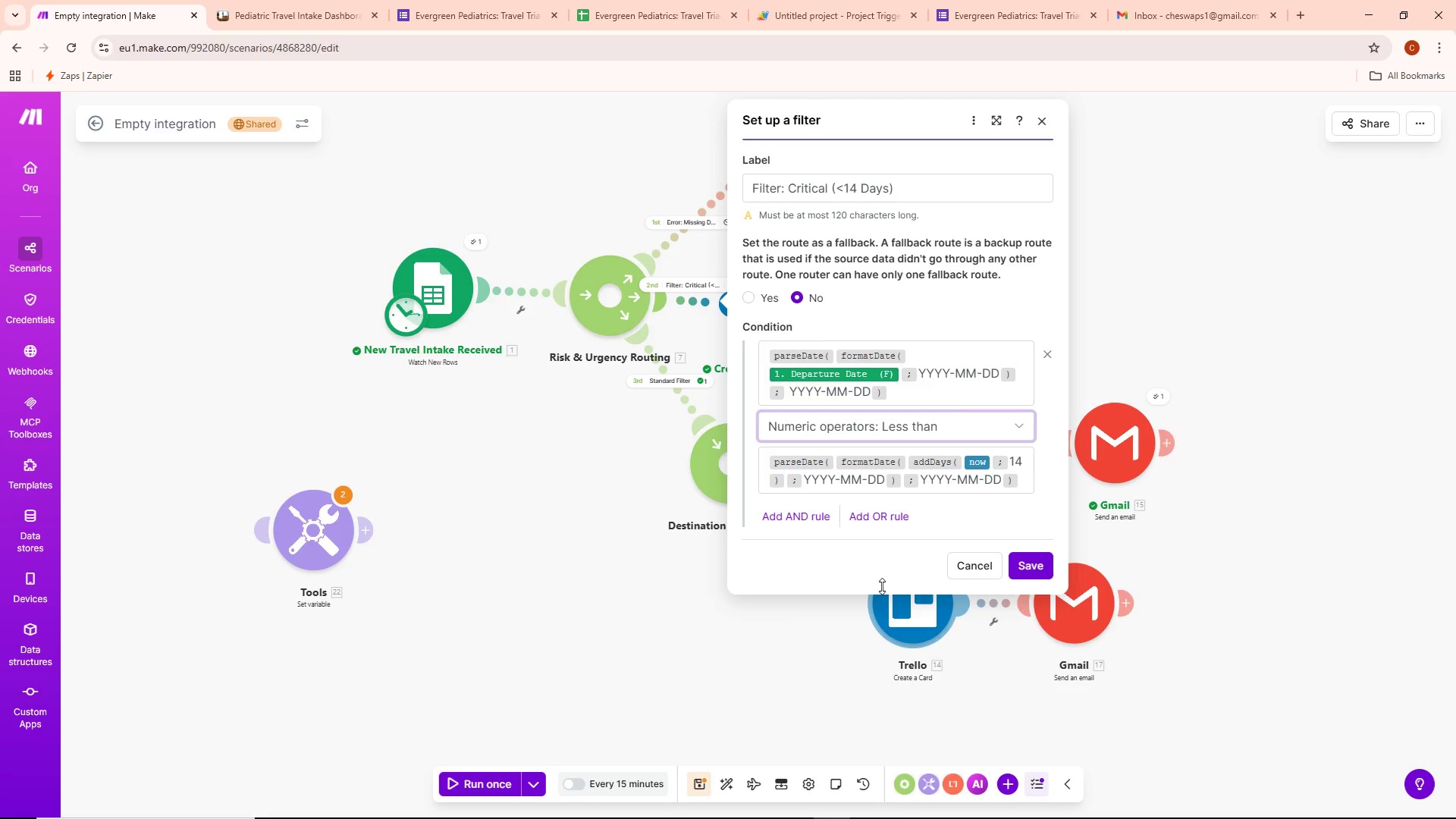 
left_click([1036, 566])
 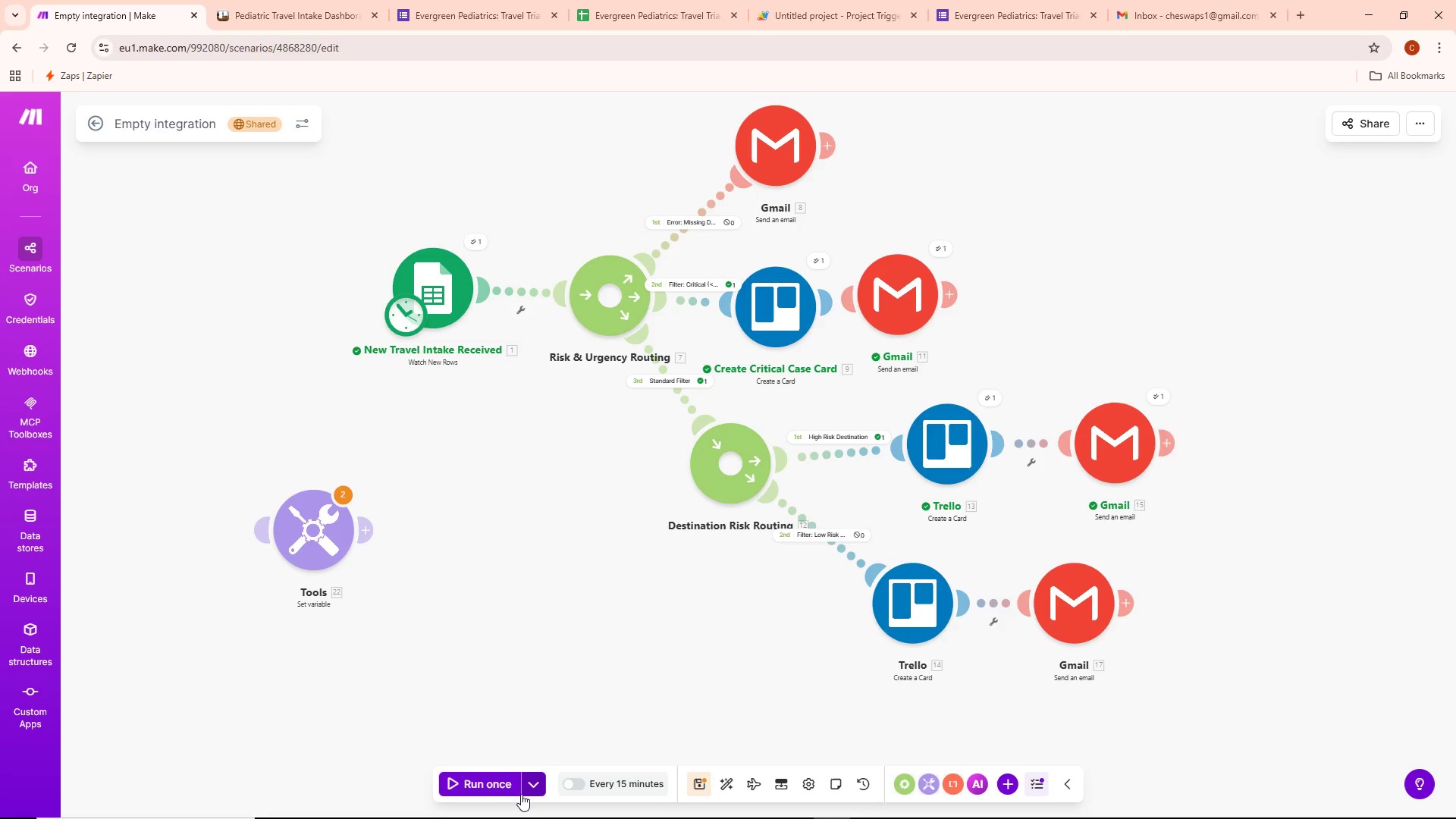 
left_click([530, 784])
 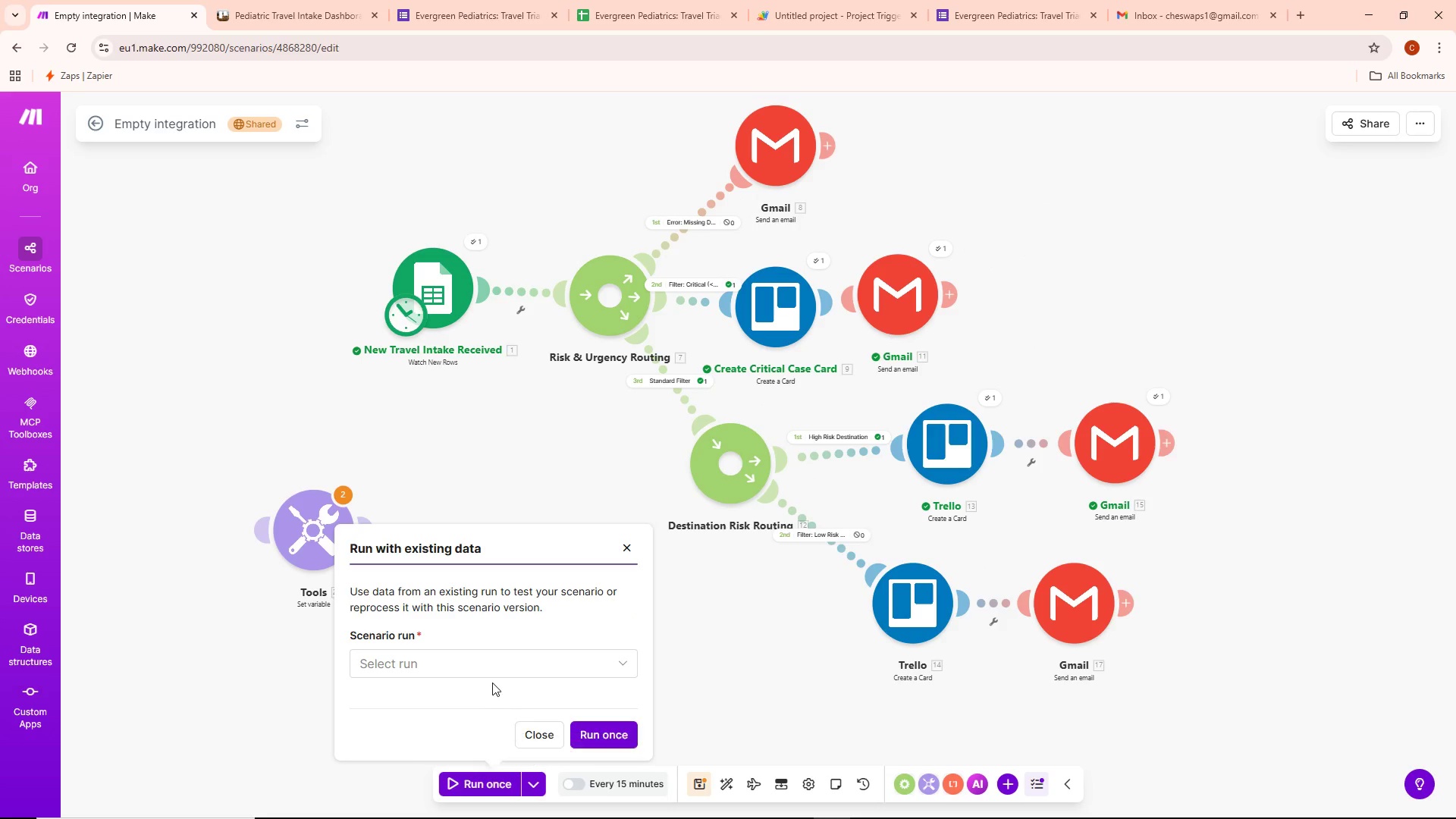 
left_click([504, 661])
 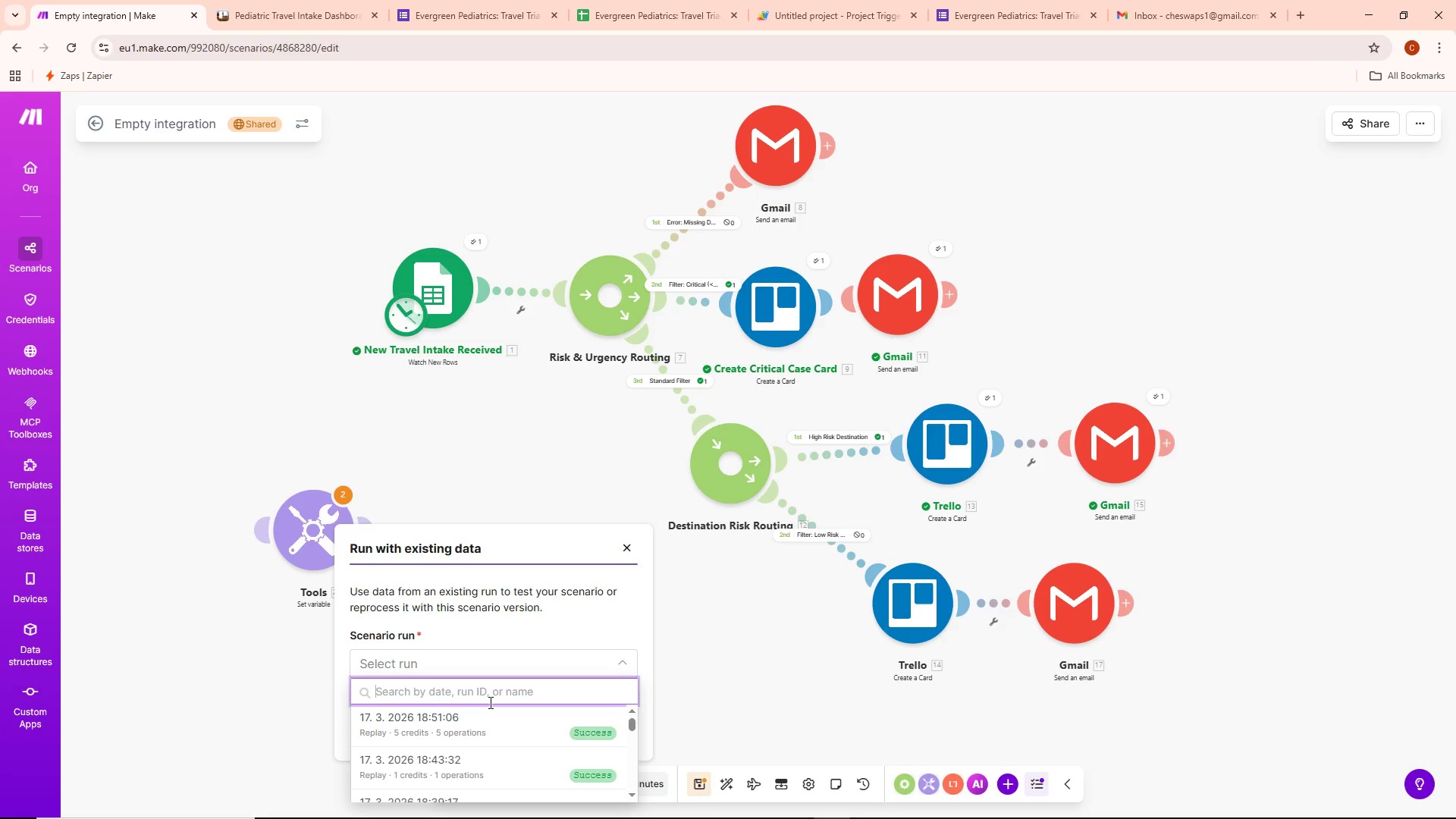 
left_click([486, 717])
 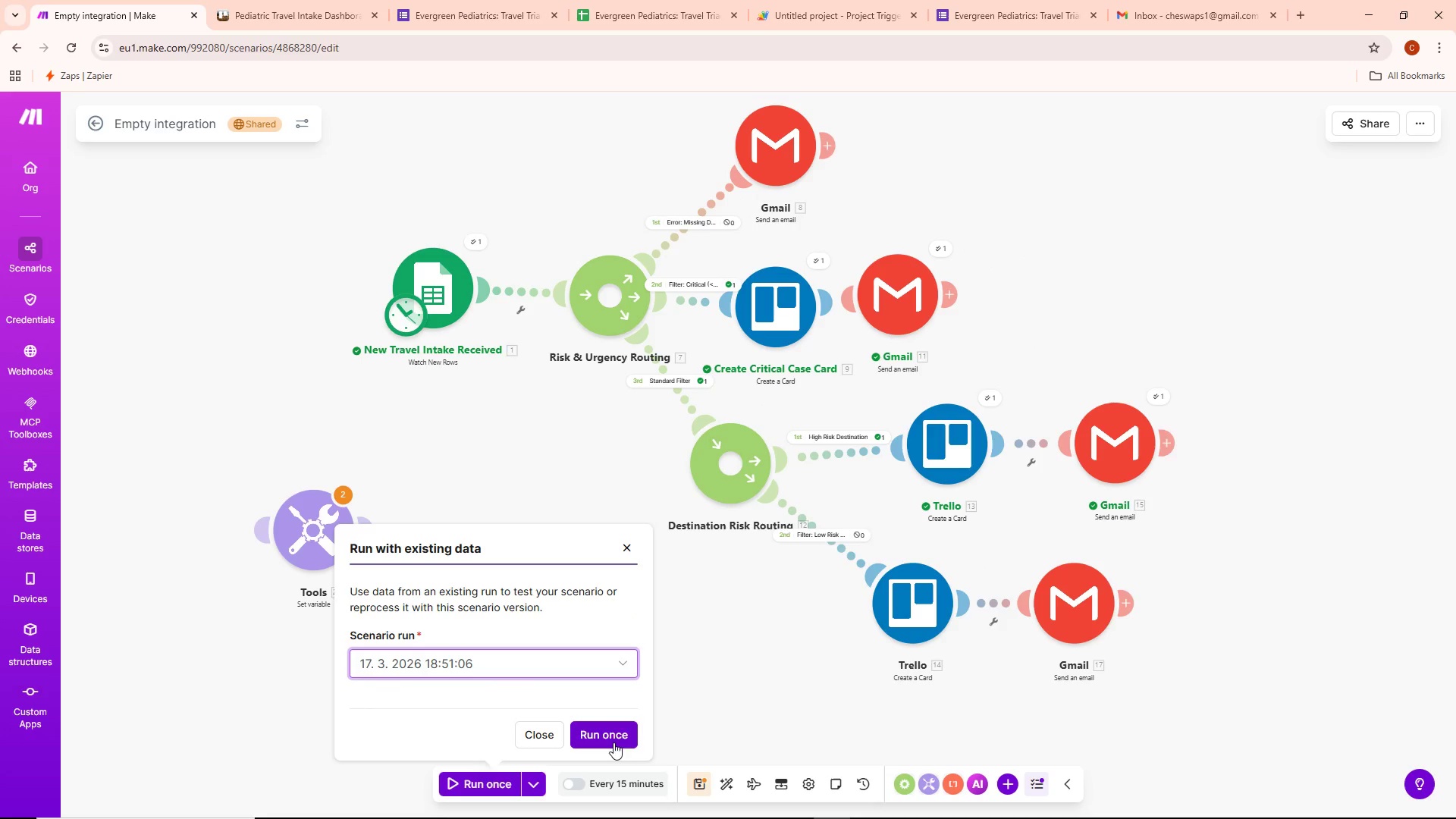 
left_click([617, 733])
 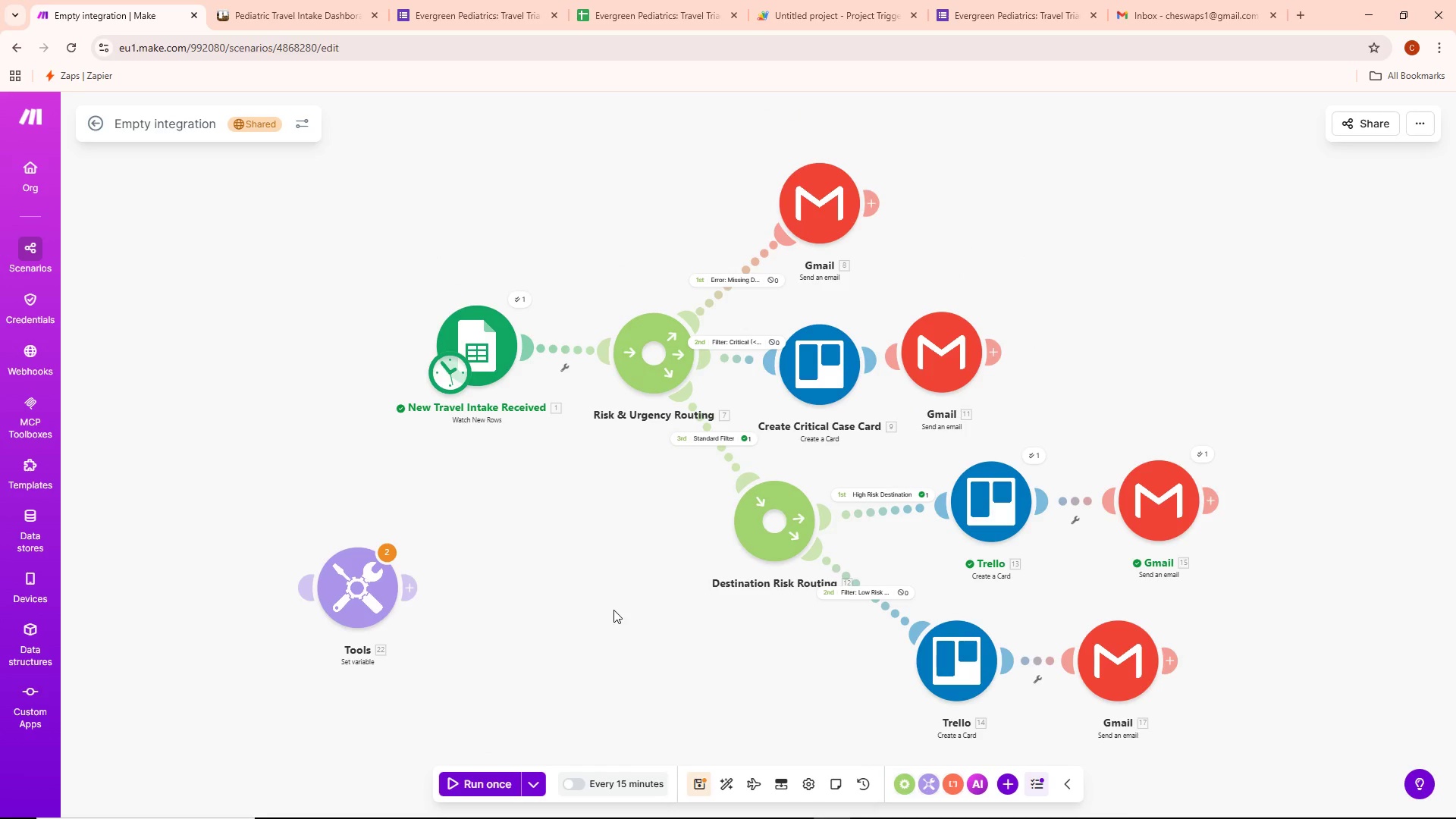 
wait(10.33)
 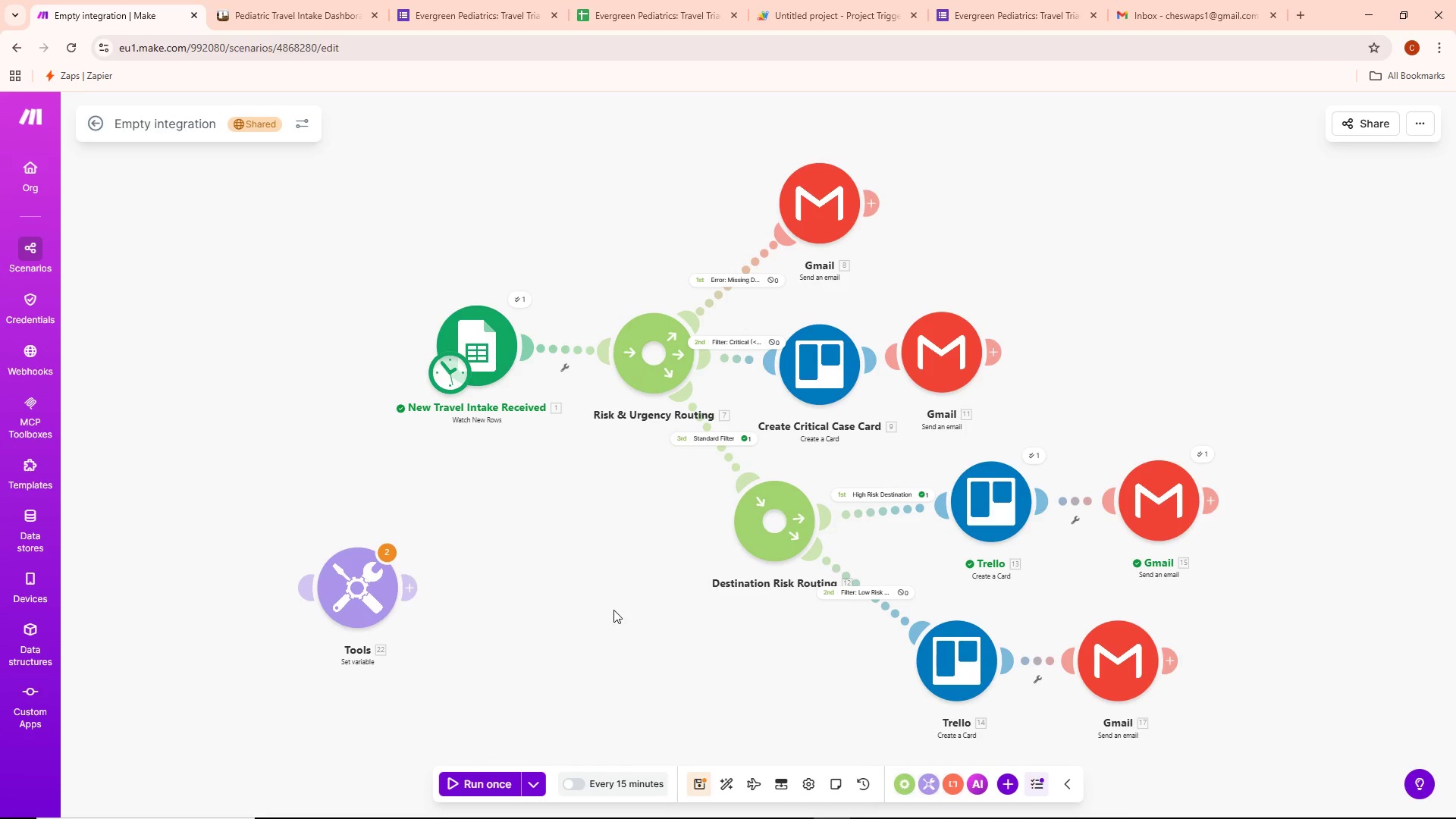 
left_click([297, 10])
 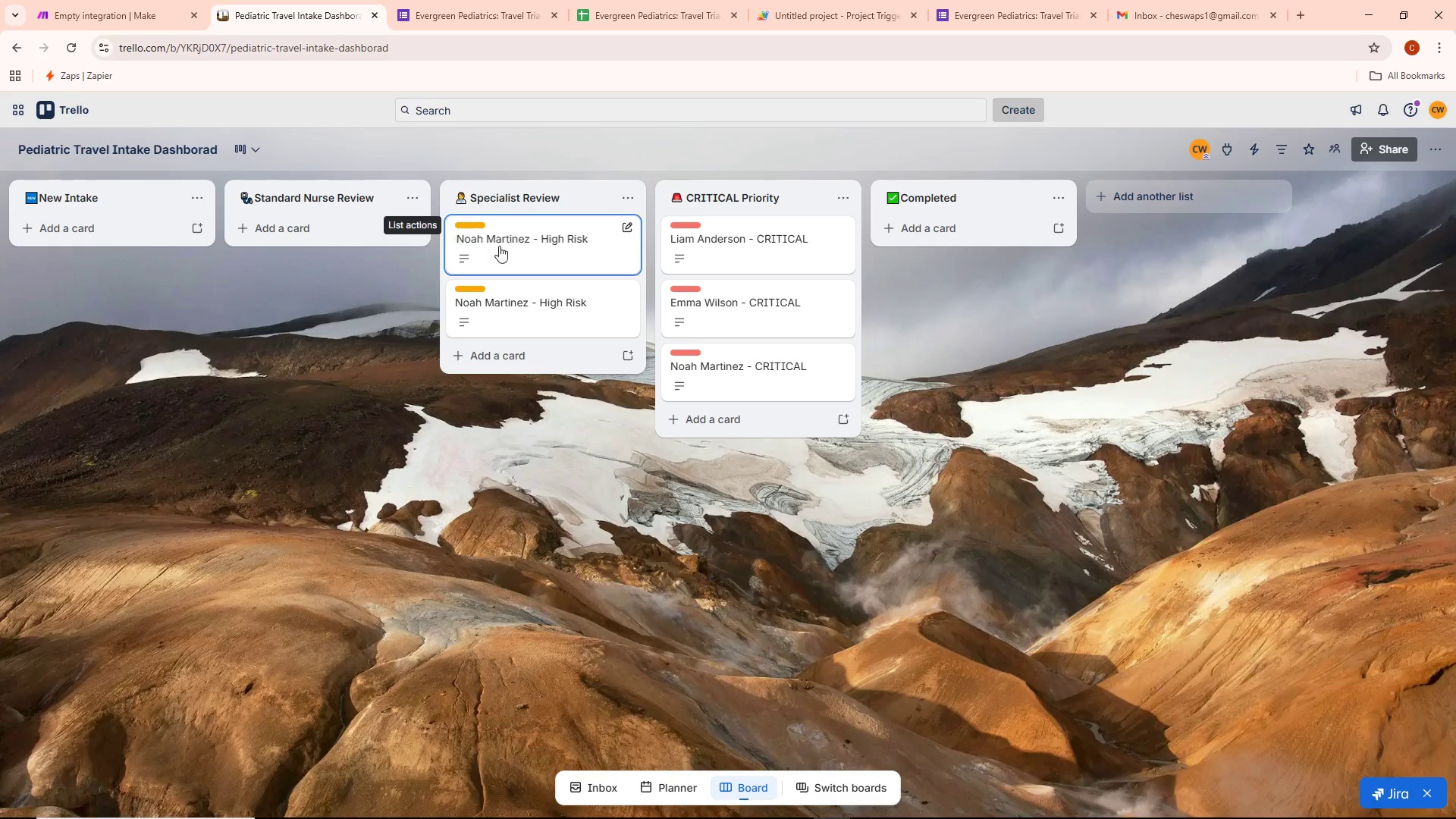 
left_click([155, 17])
 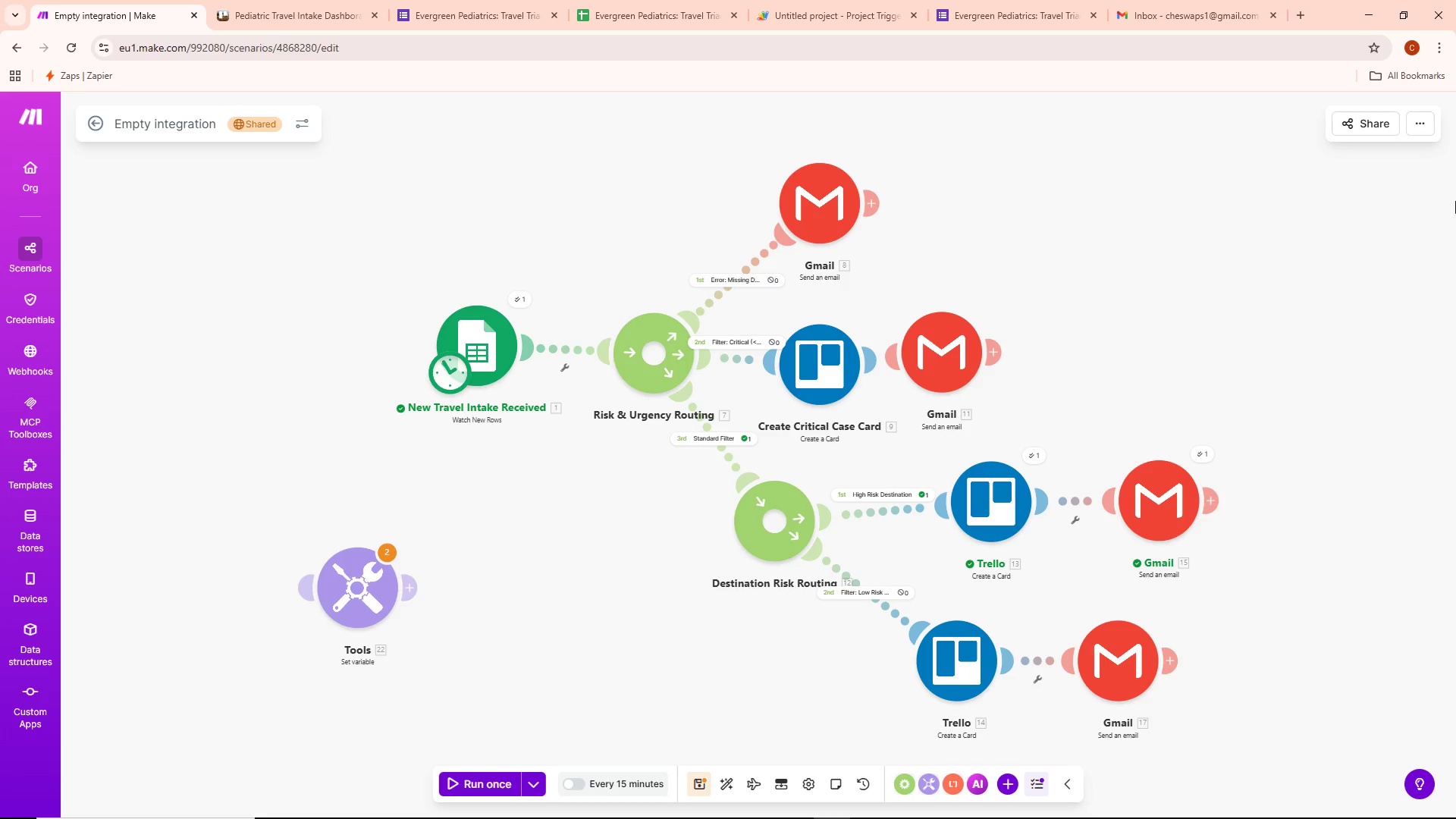 
wait(80.55)
 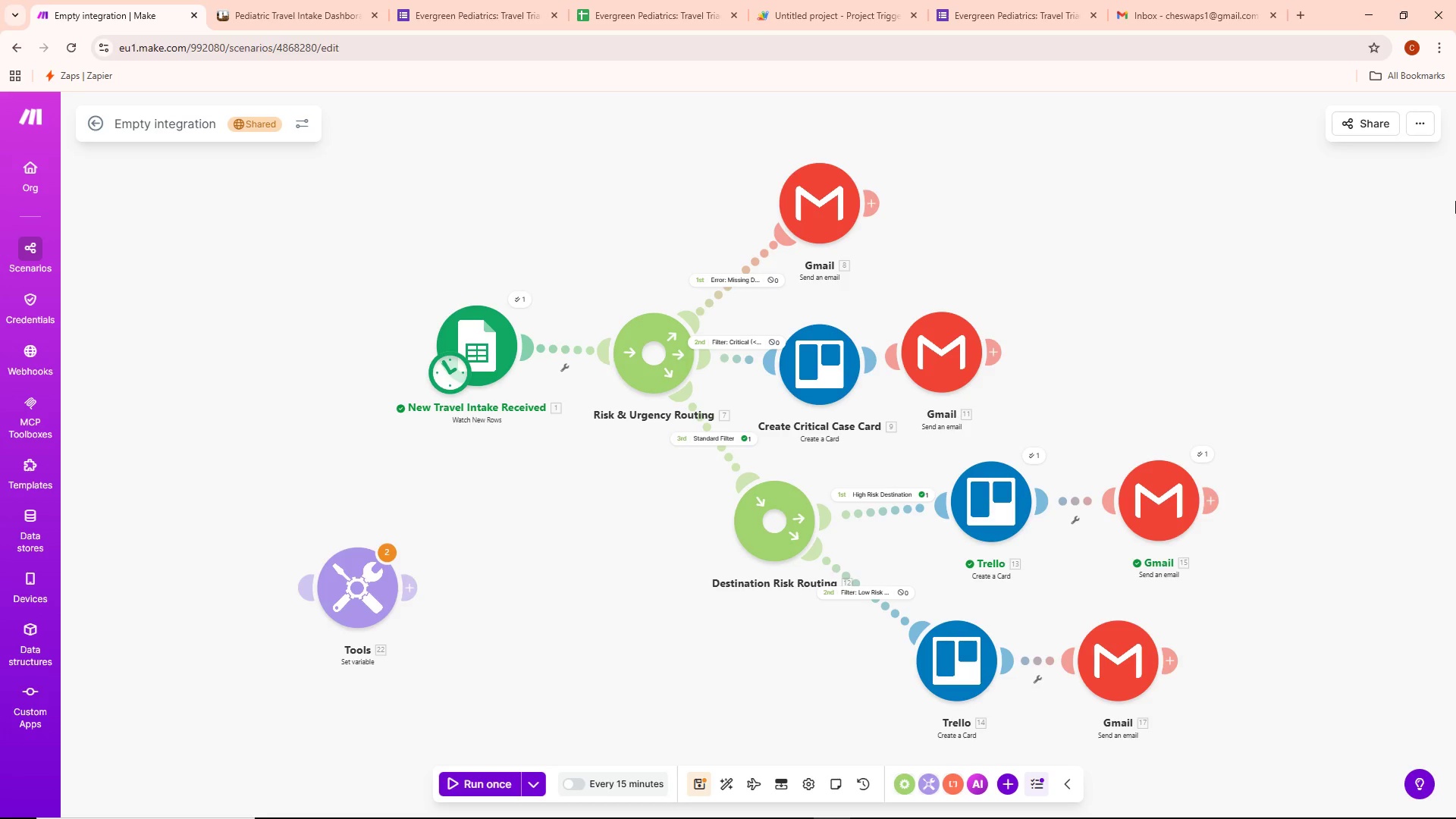 
double_click([1028, 20])
 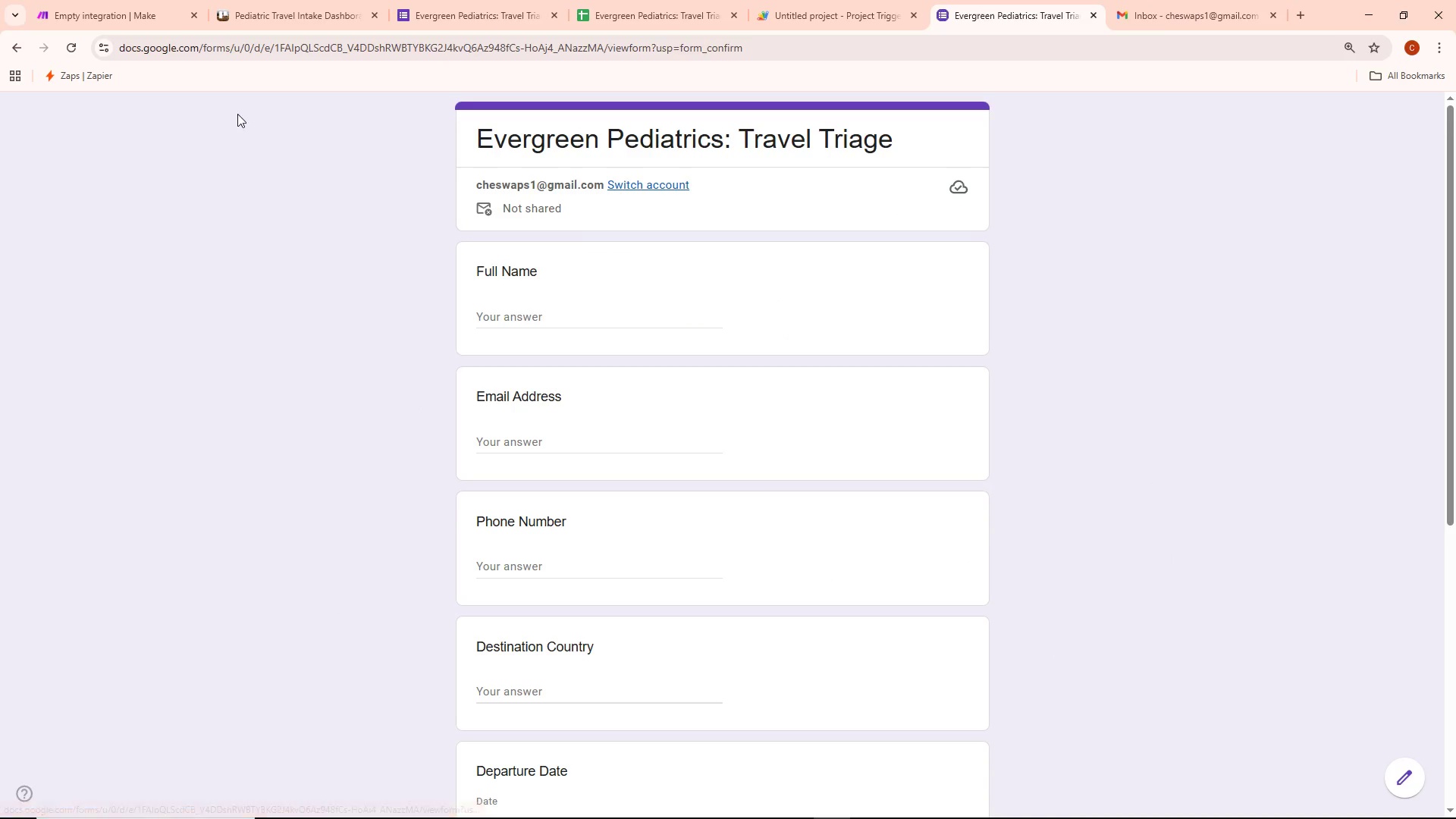 
left_click([140, 5])
 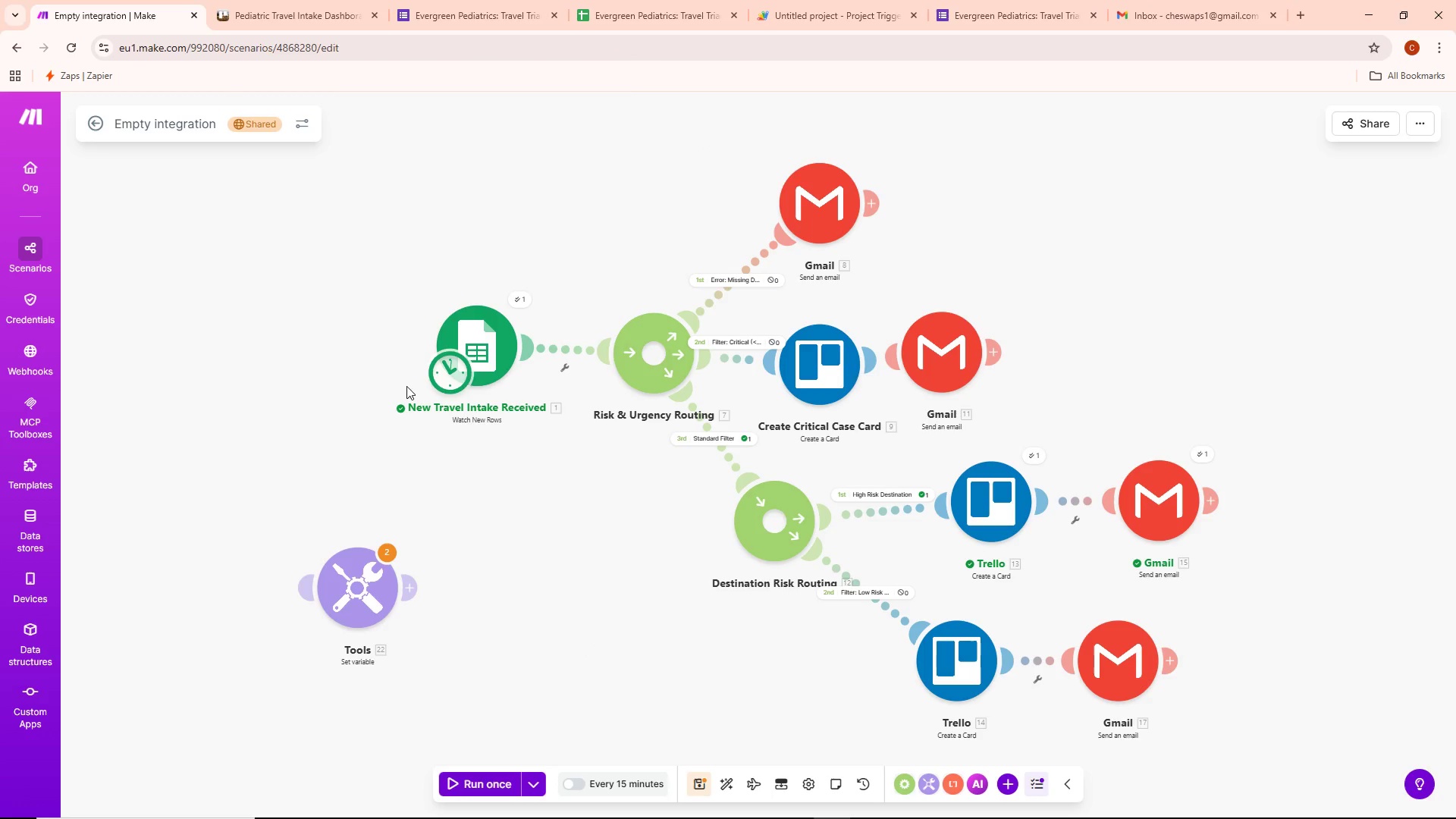 
right_click([373, 579])
 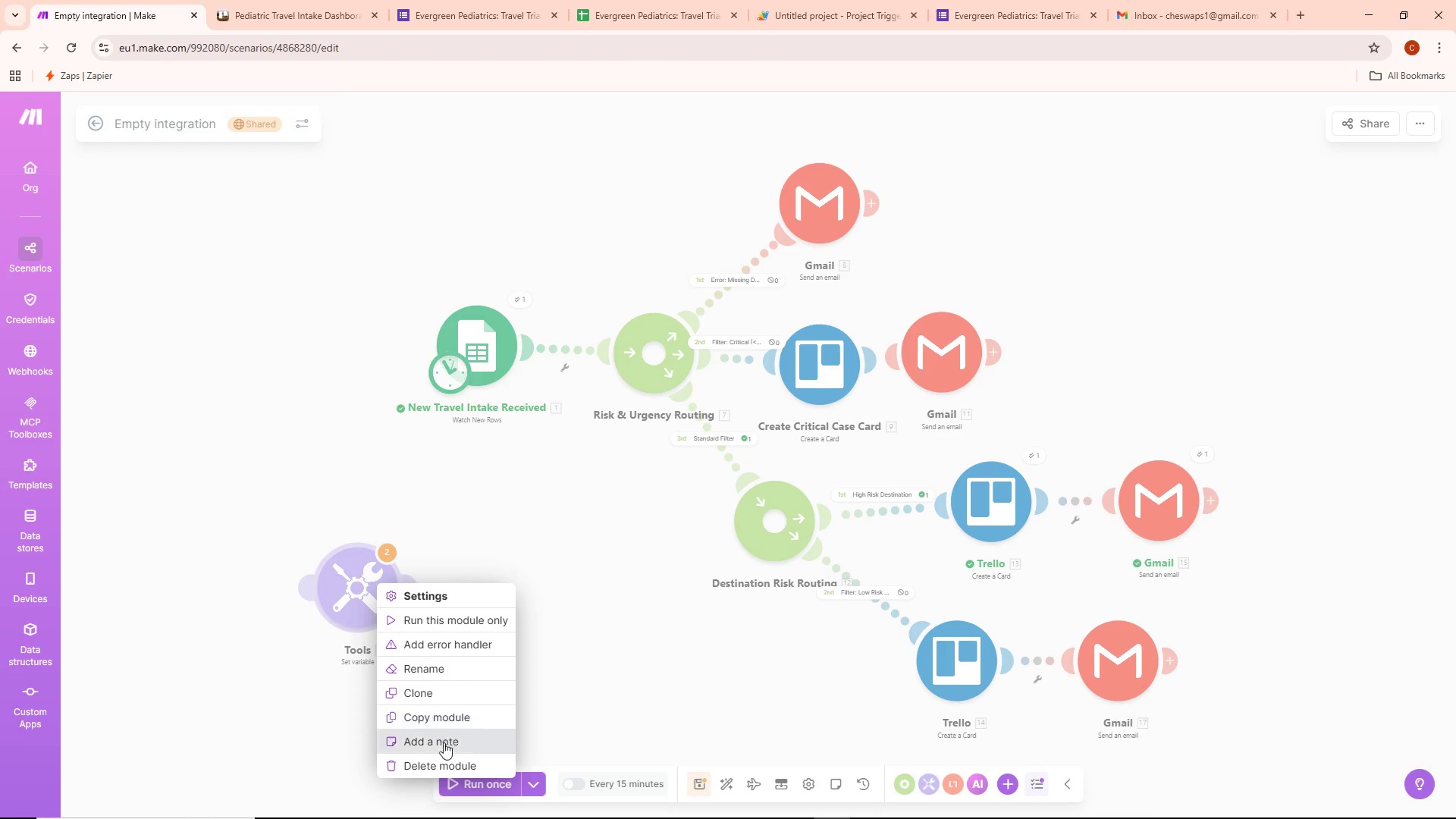 
left_click([438, 758])
 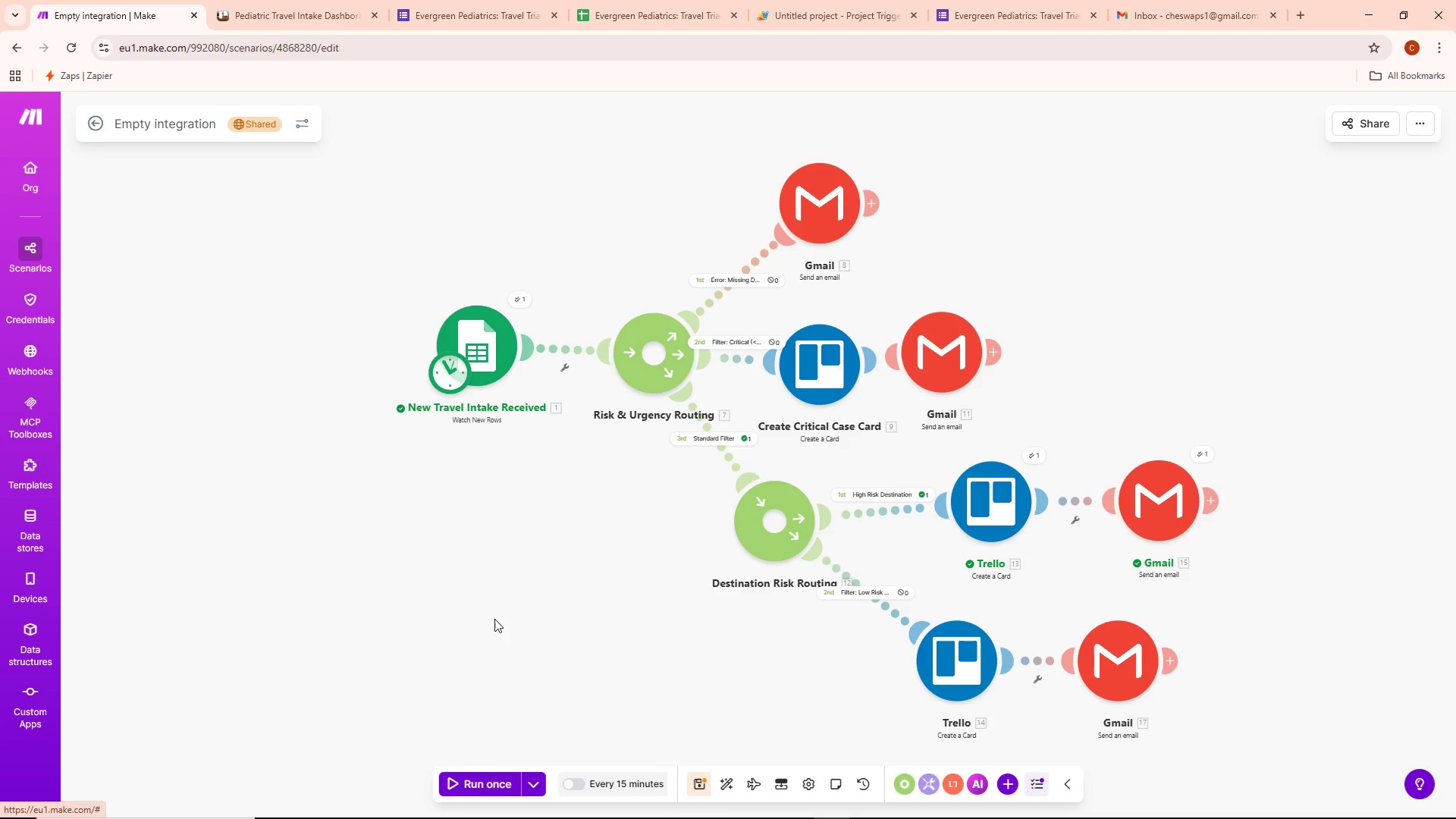 
left_click_drag(start_coordinate=[507, 594], to_coordinate=[400, 604])
 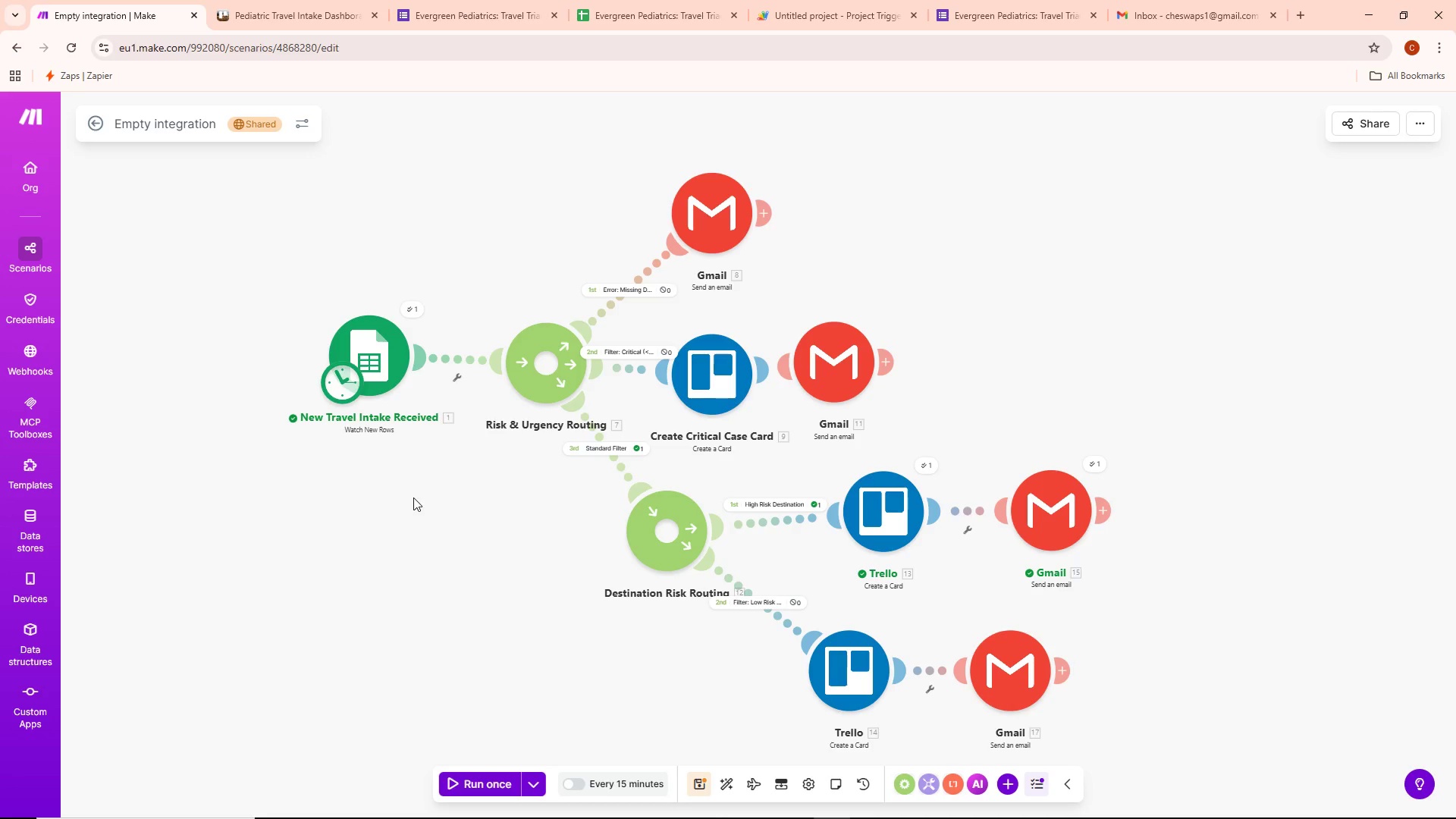 
wait(15.98)
 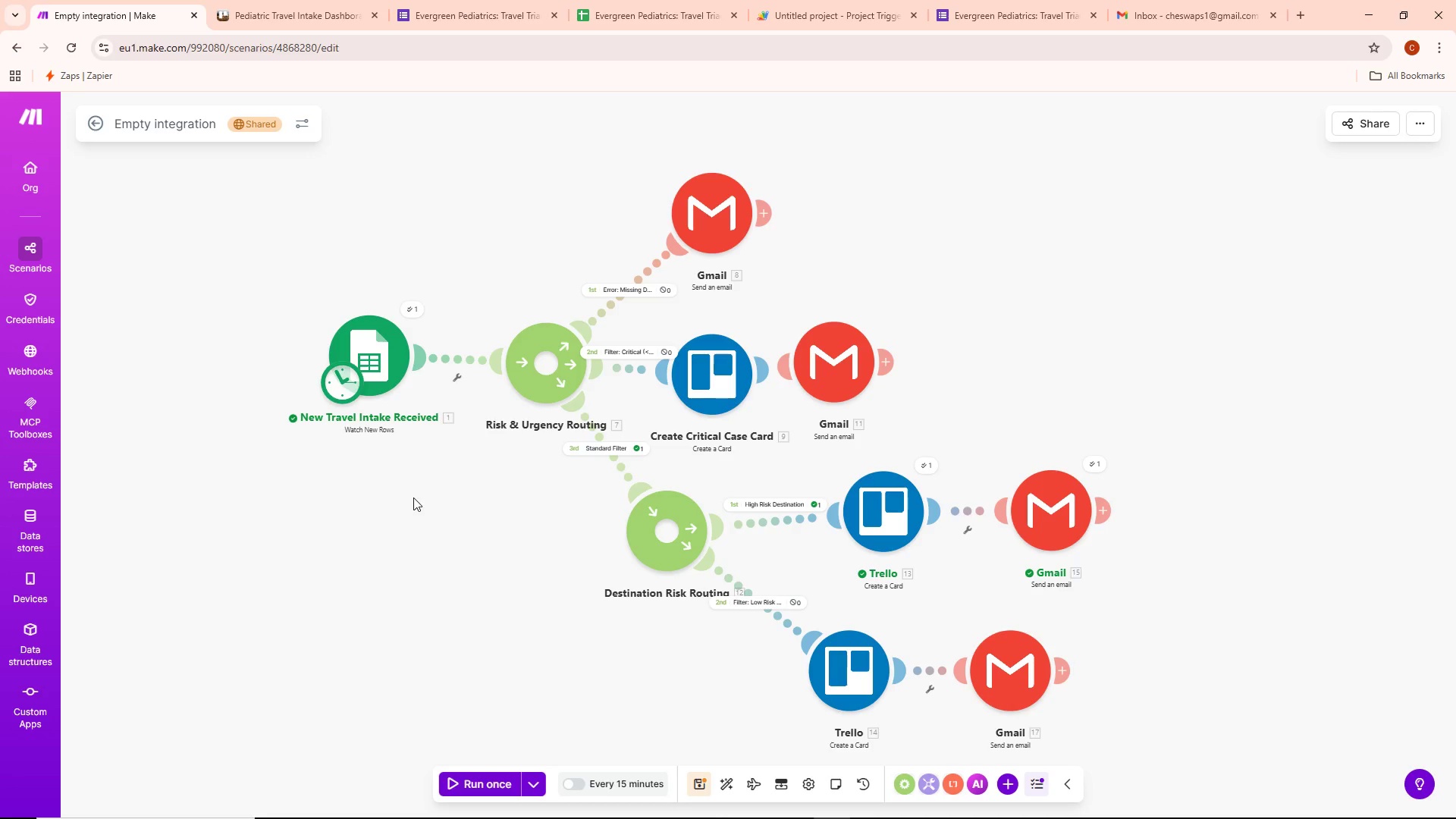 
left_click([1018, 11])
 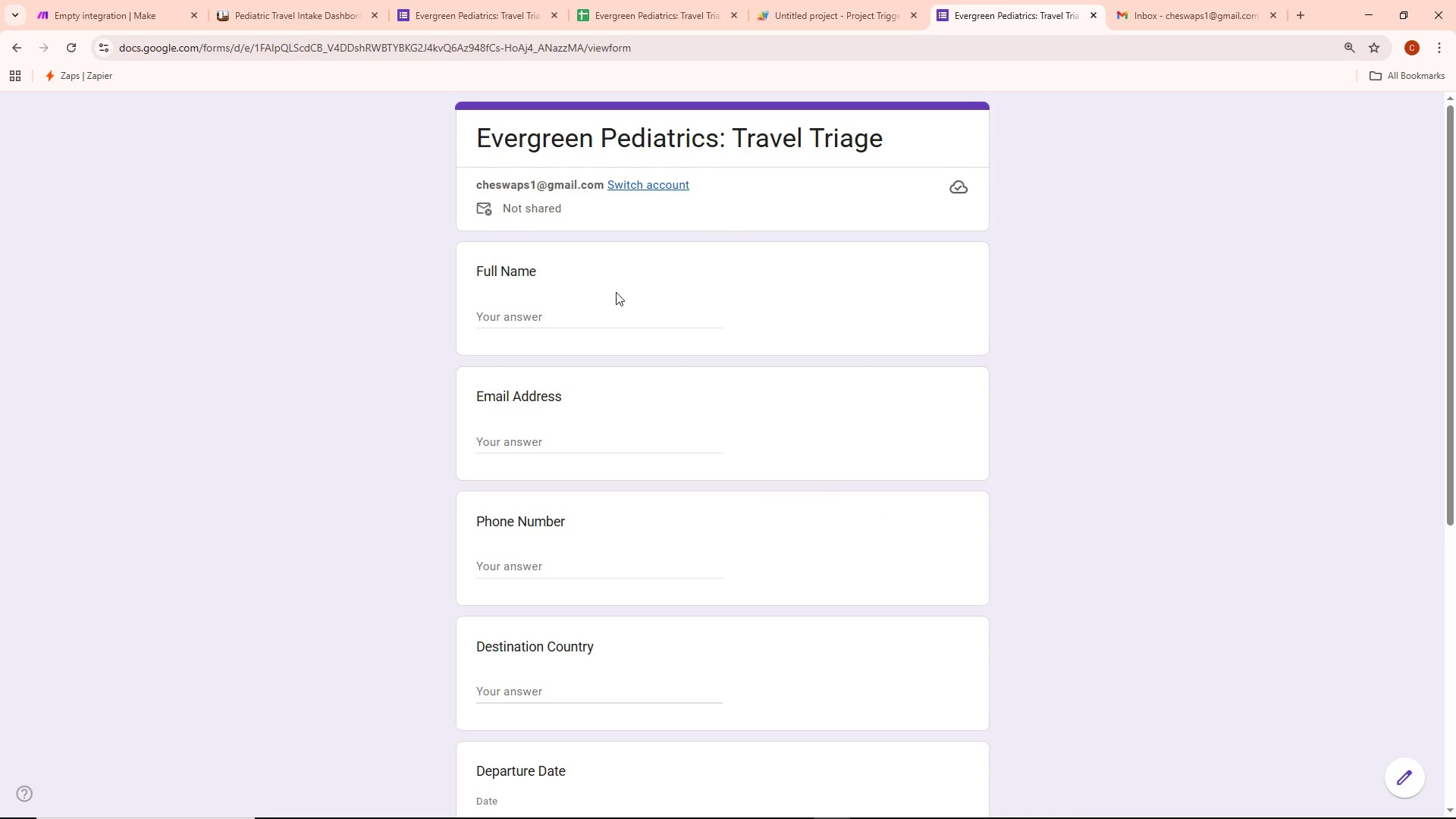 
left_click([552, 322])
 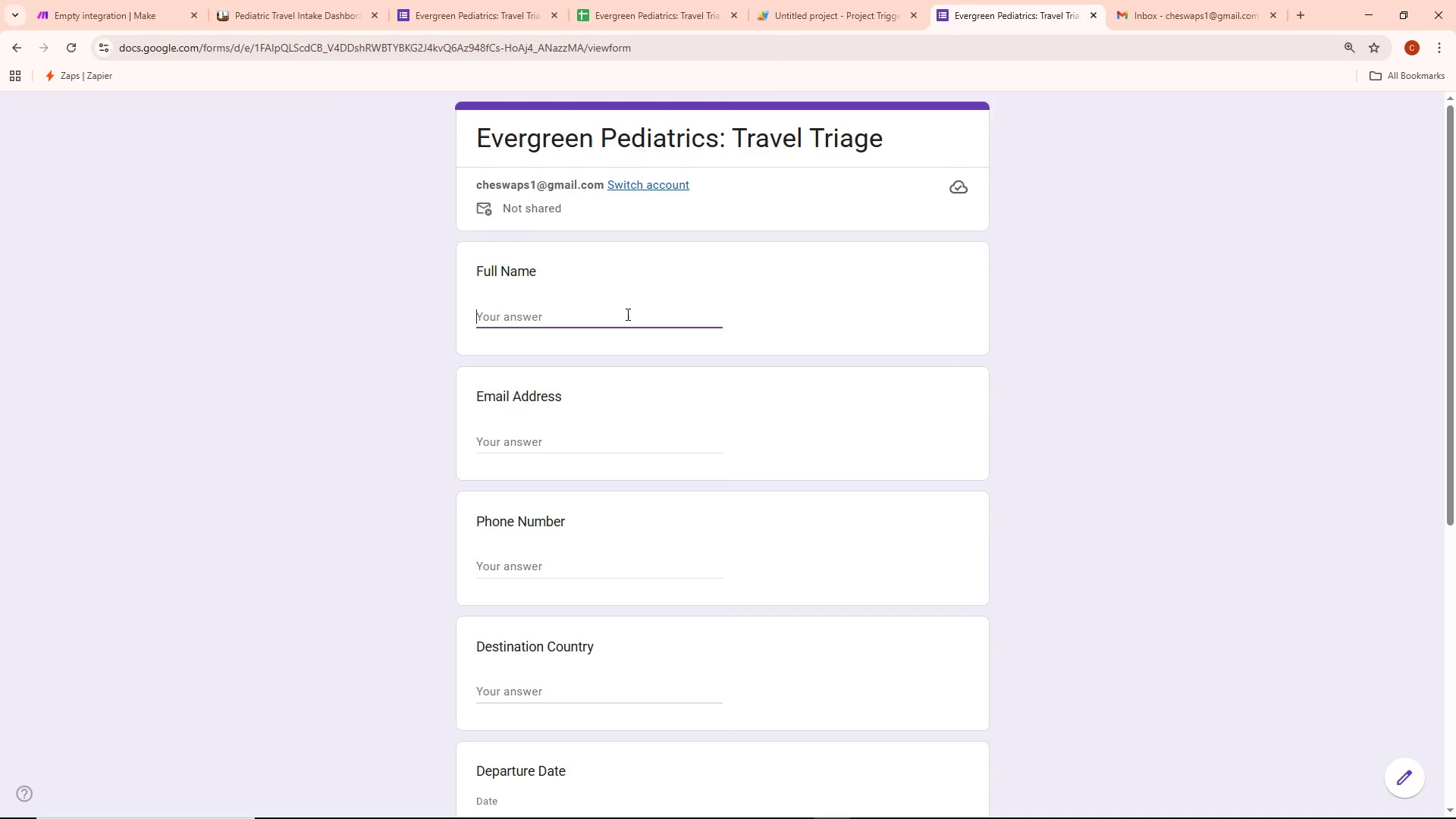 
wait(7.02)
 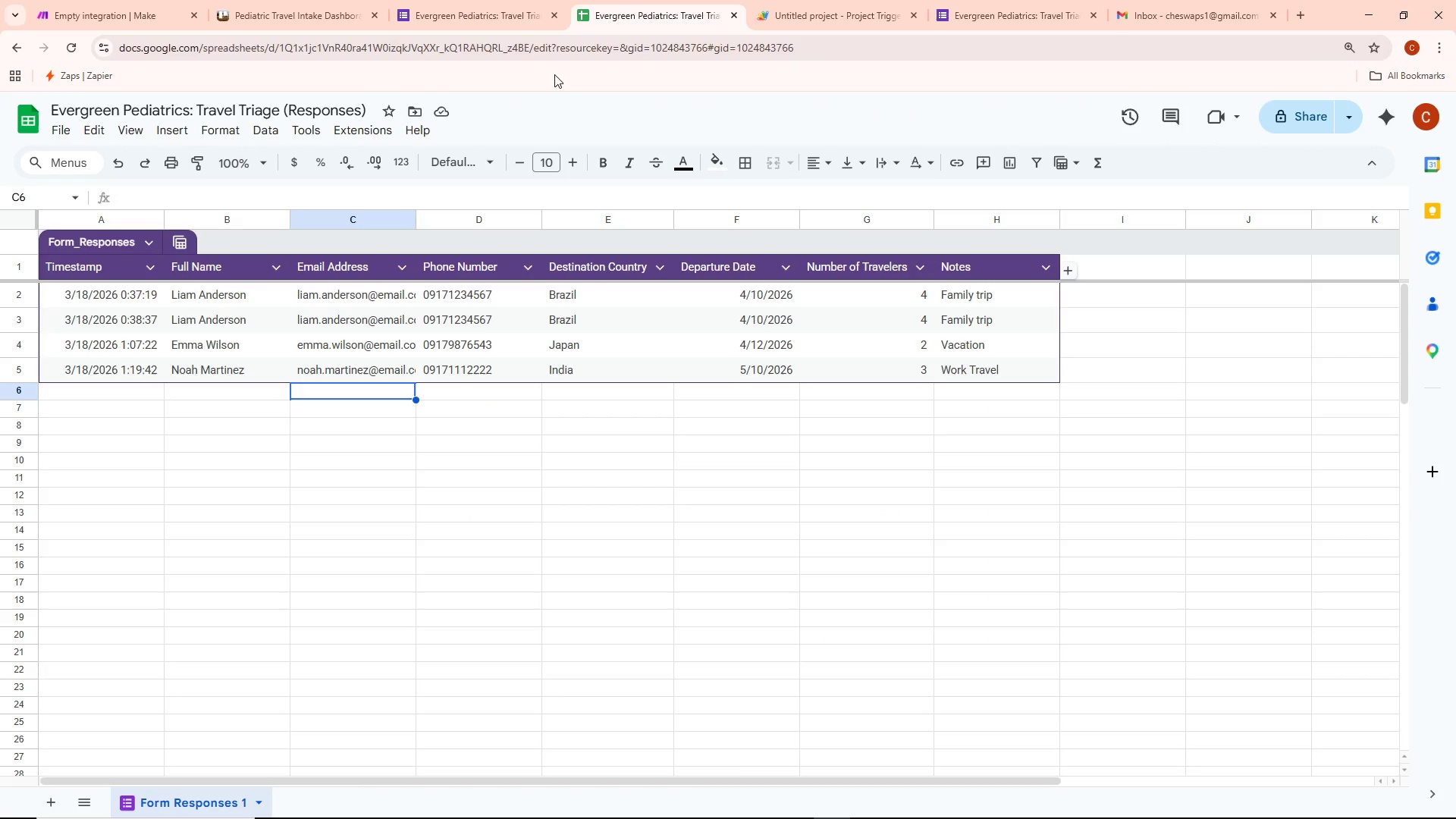 
type(Olivia Y)
key(Backspace)
type(Taylor)
 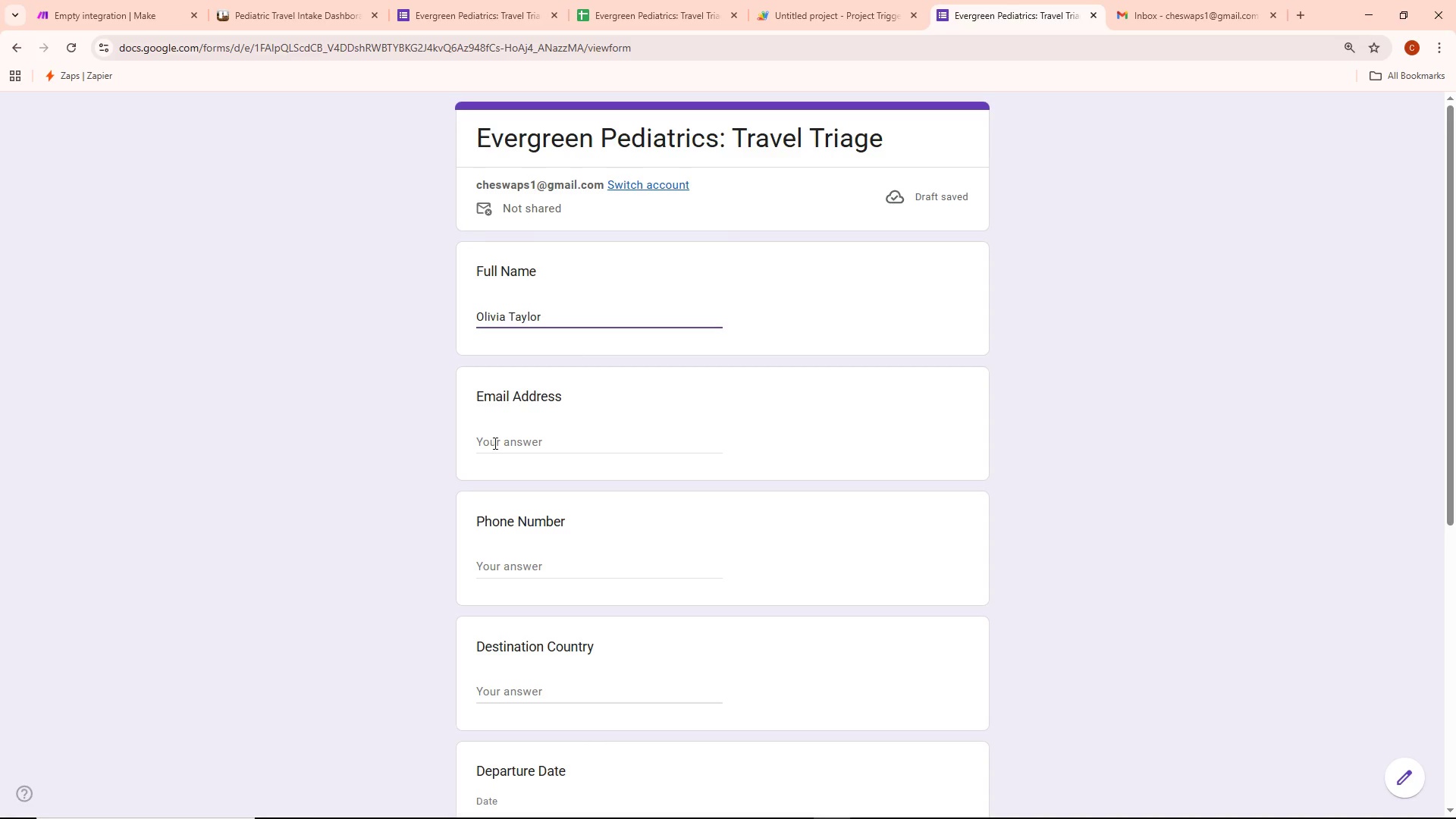 
hold_key(key=ShiftLeft, duration=0.41)
 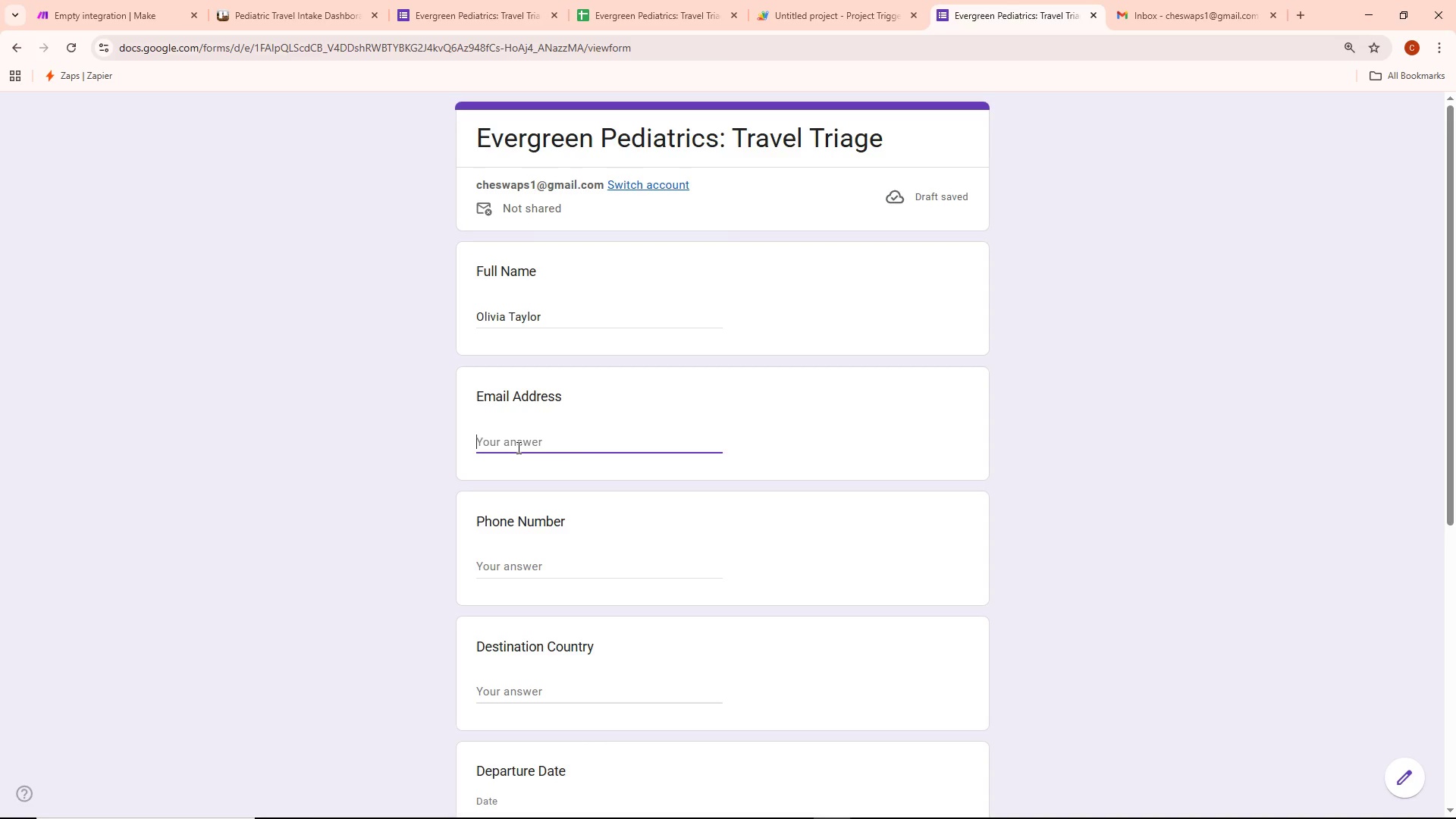 
type(olivia.taylor@gmai)
key(Backspace)
key(Backspace)
key(Backspace)
key(Backspace)
type(email.com)
 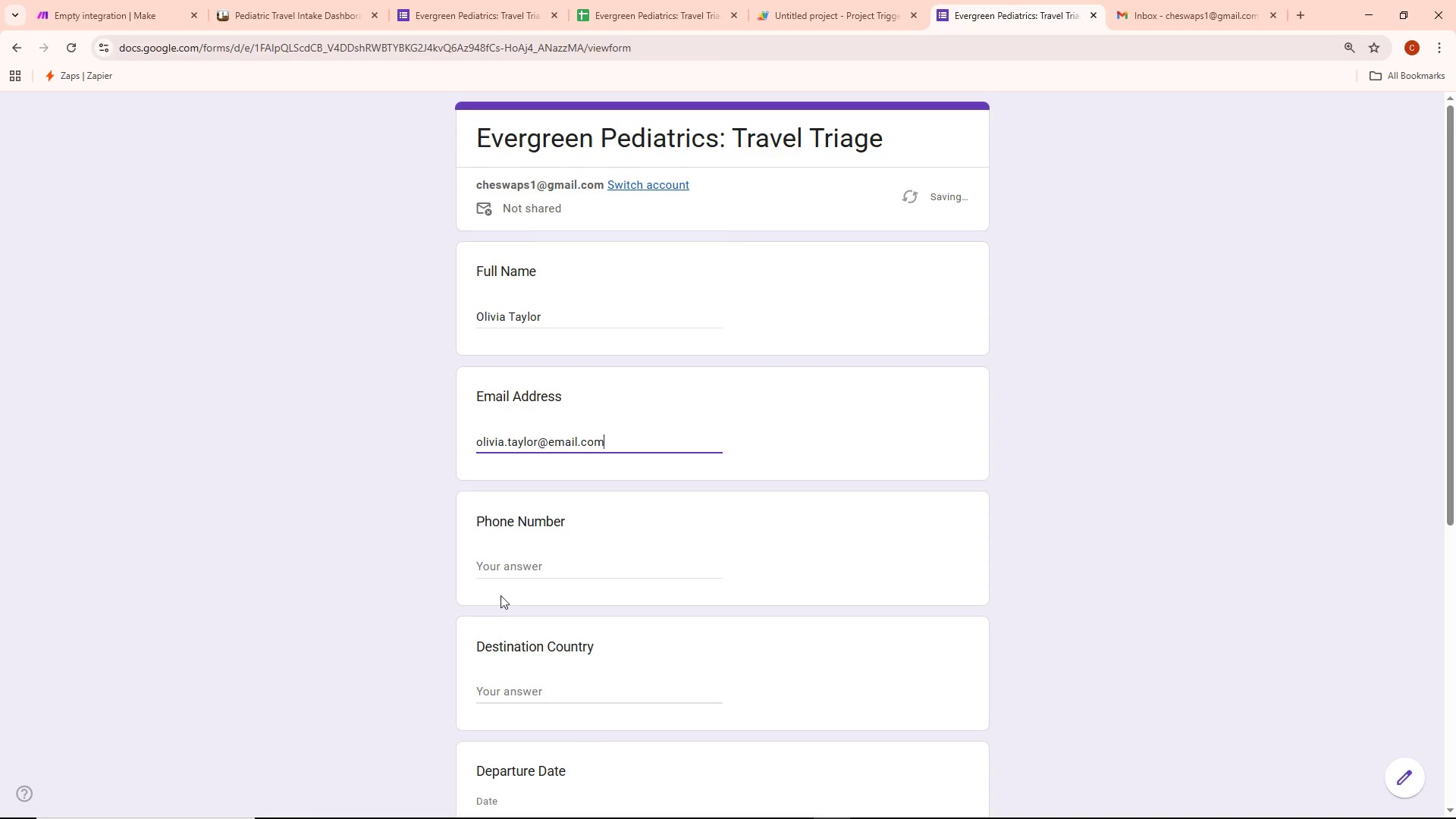 
double_click([528, 567])
 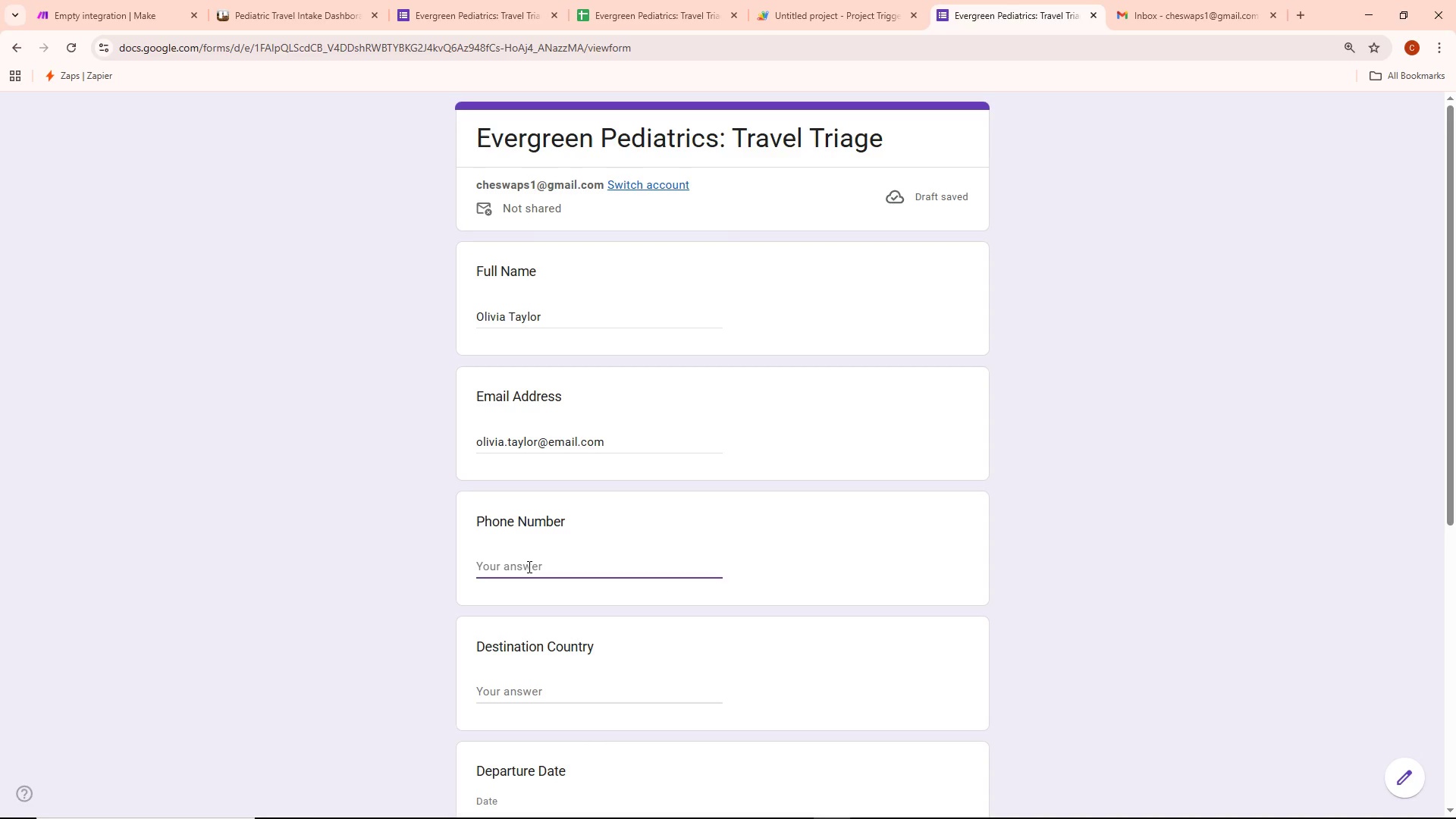 
type(09172223333)
 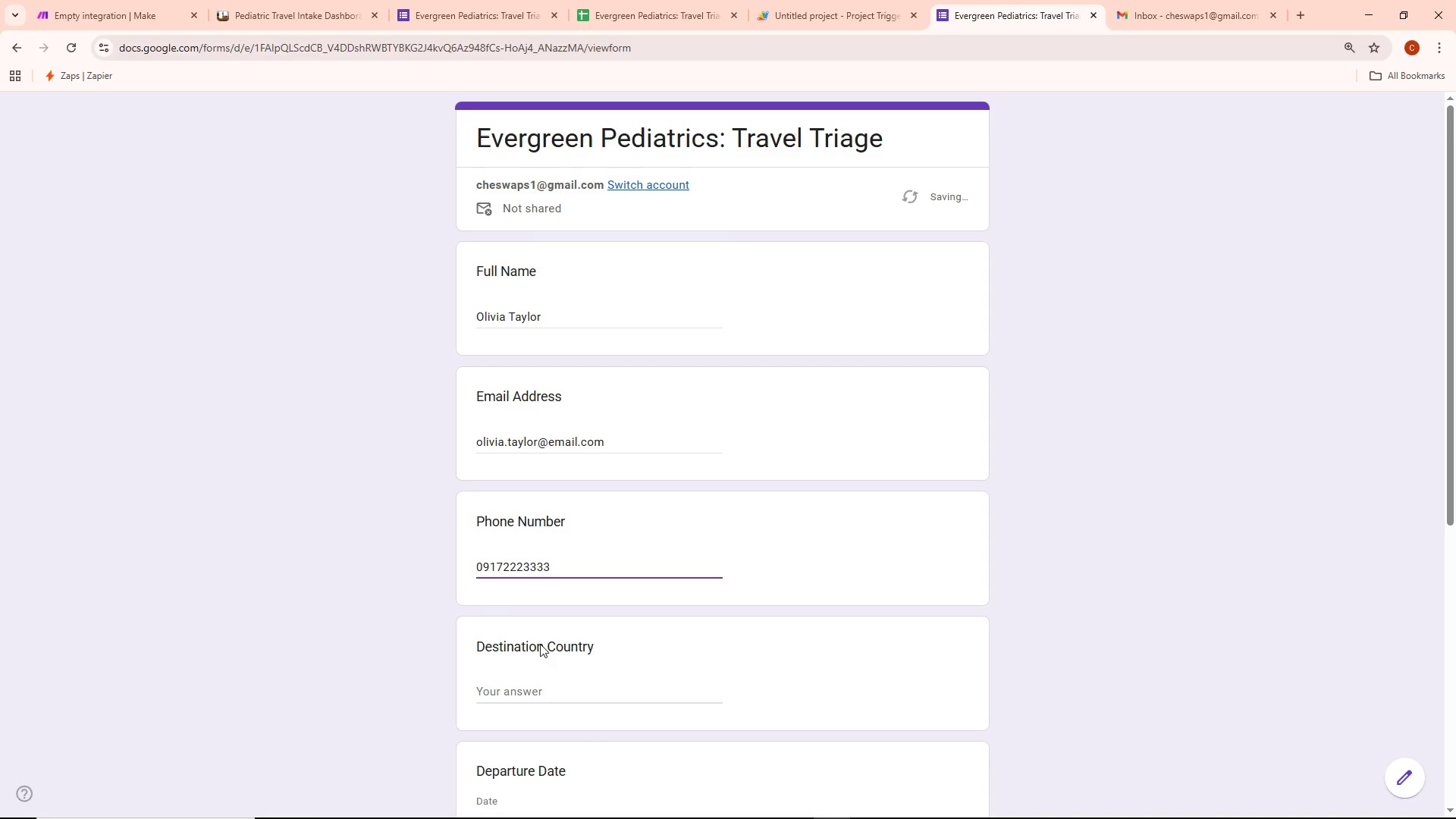 
left_click([535, 688])
 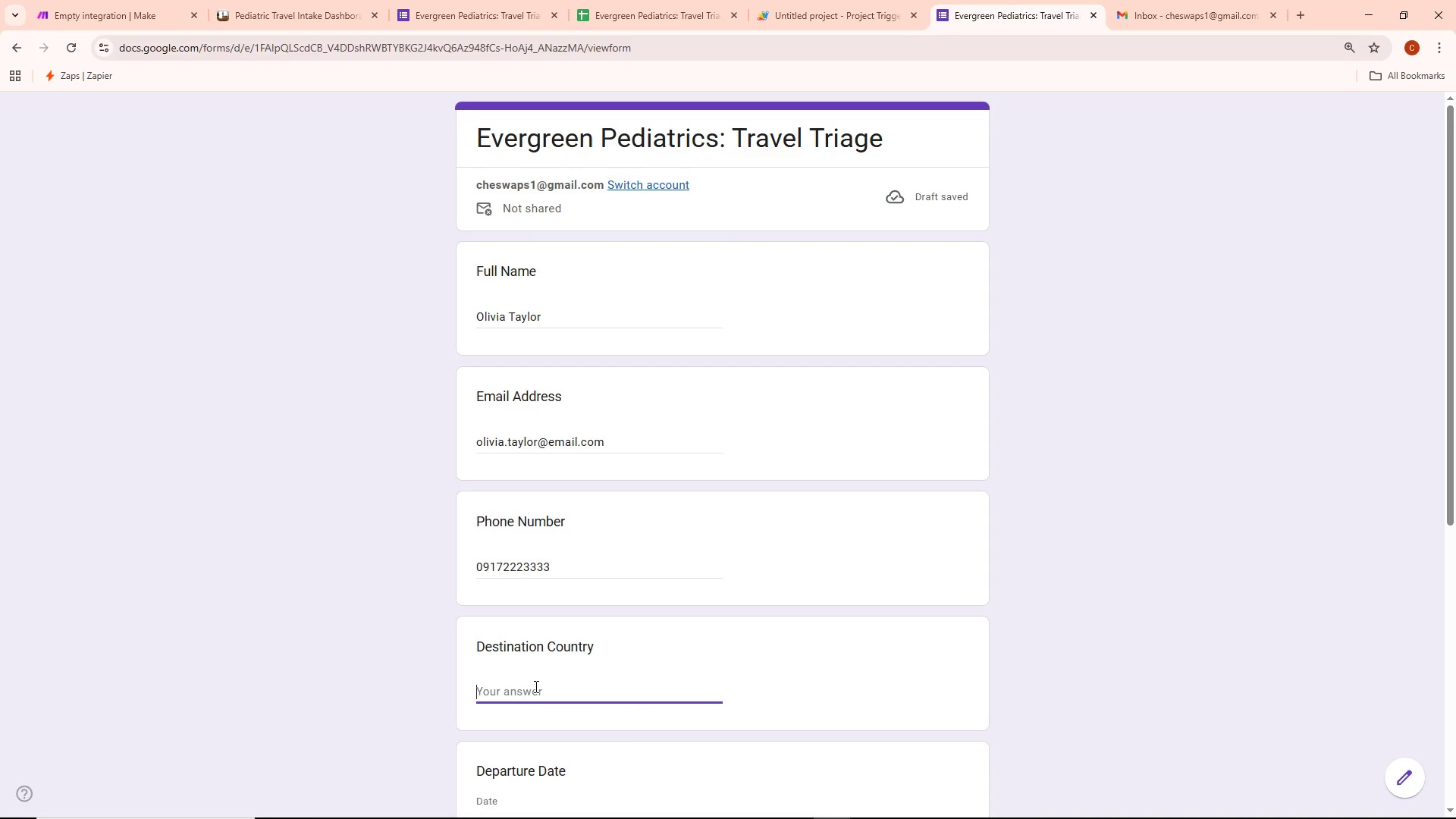 
type(France)
 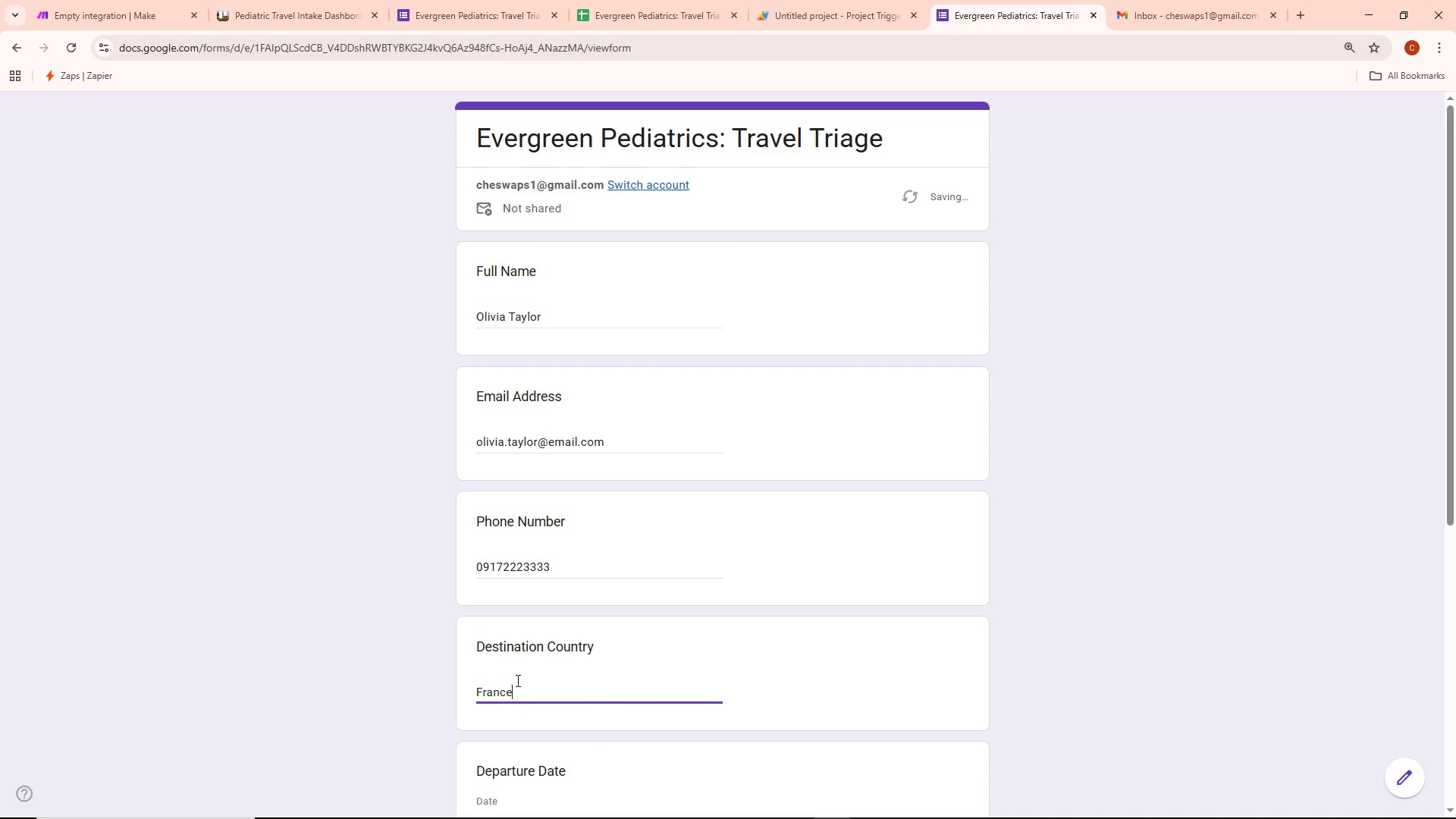 
scroll: coordinate [542, 649], scroll_direction: down, amount: 4.0
 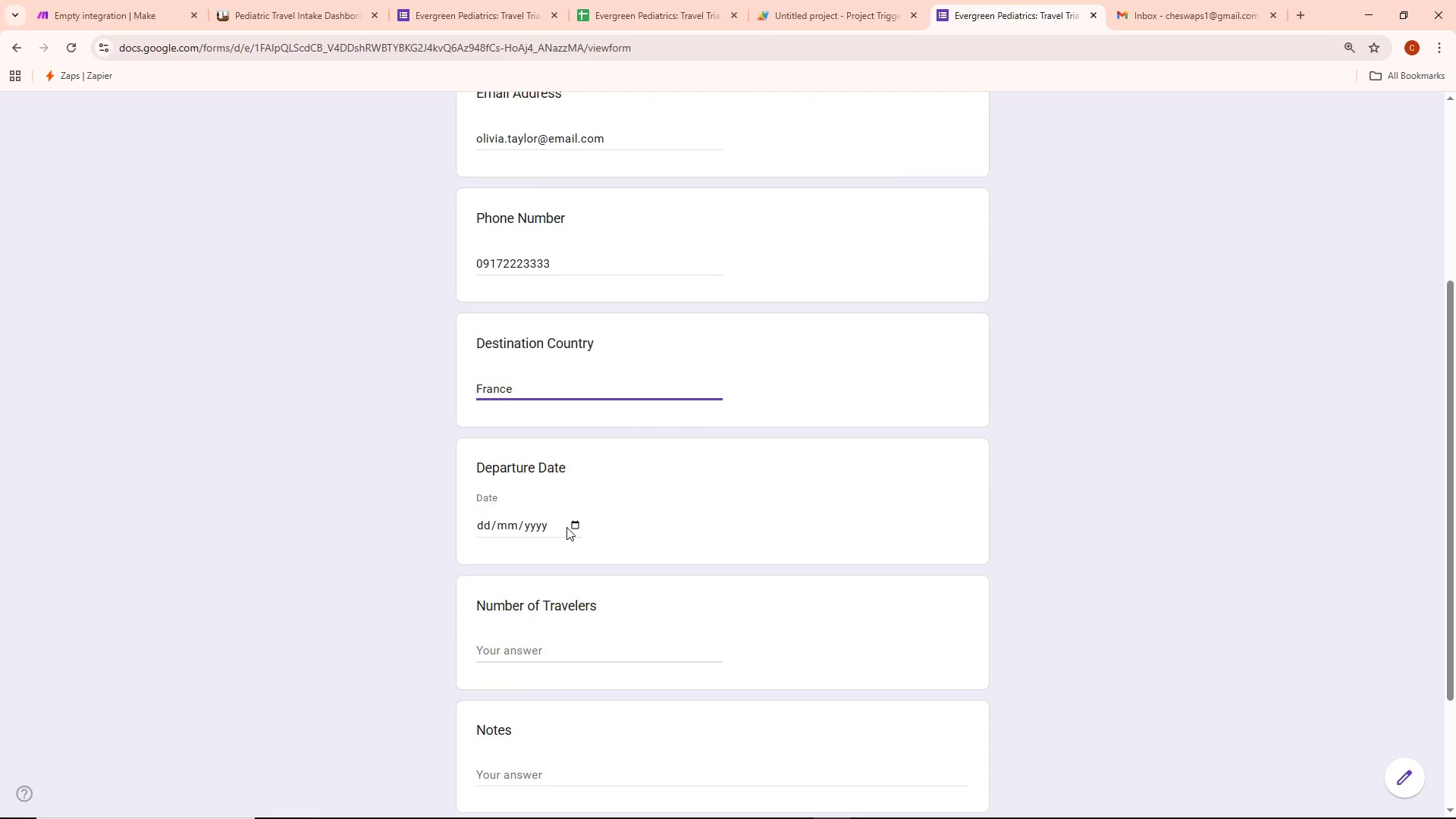 
left_click([577, 526])
 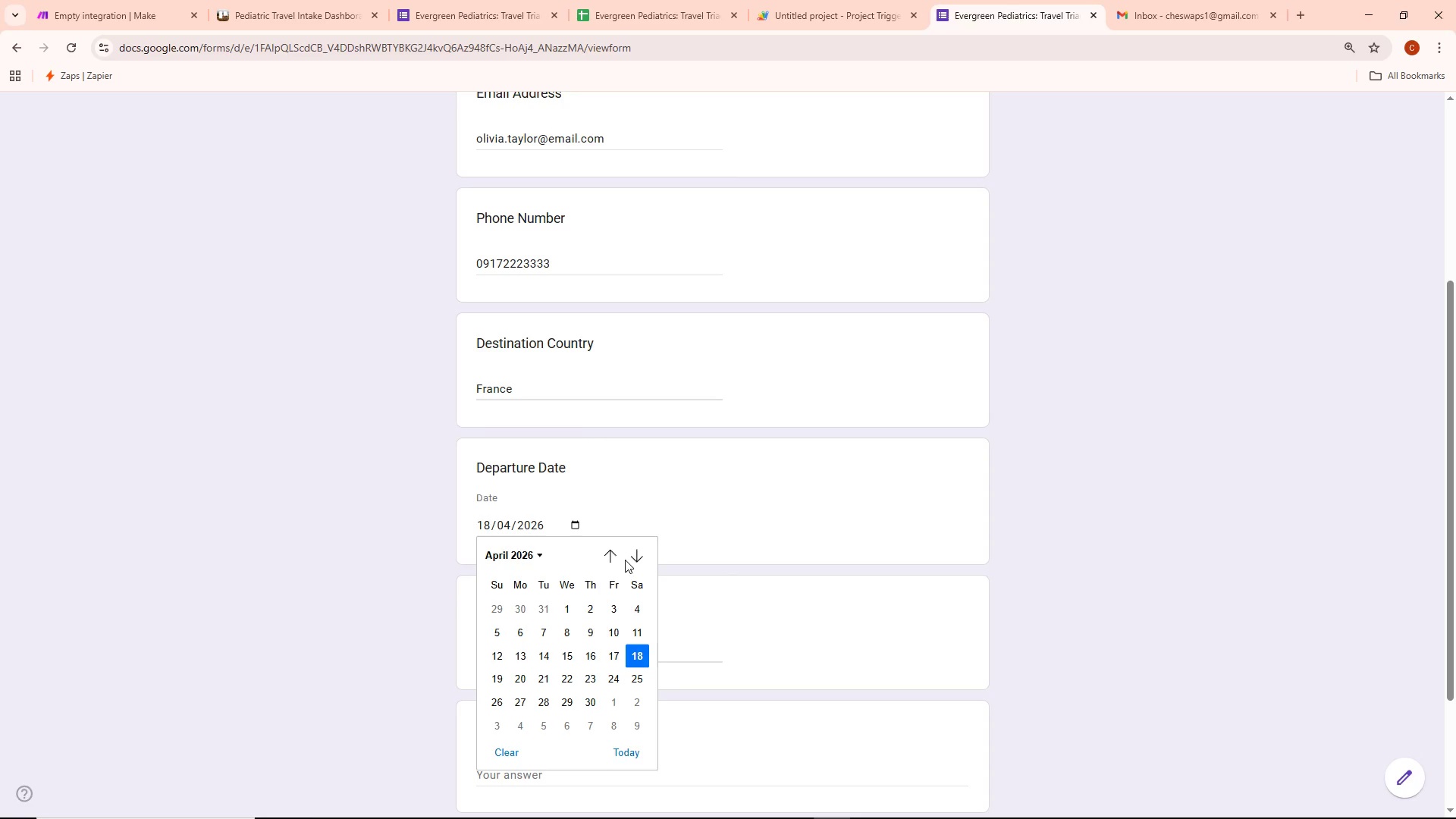 
wait(6.73)
 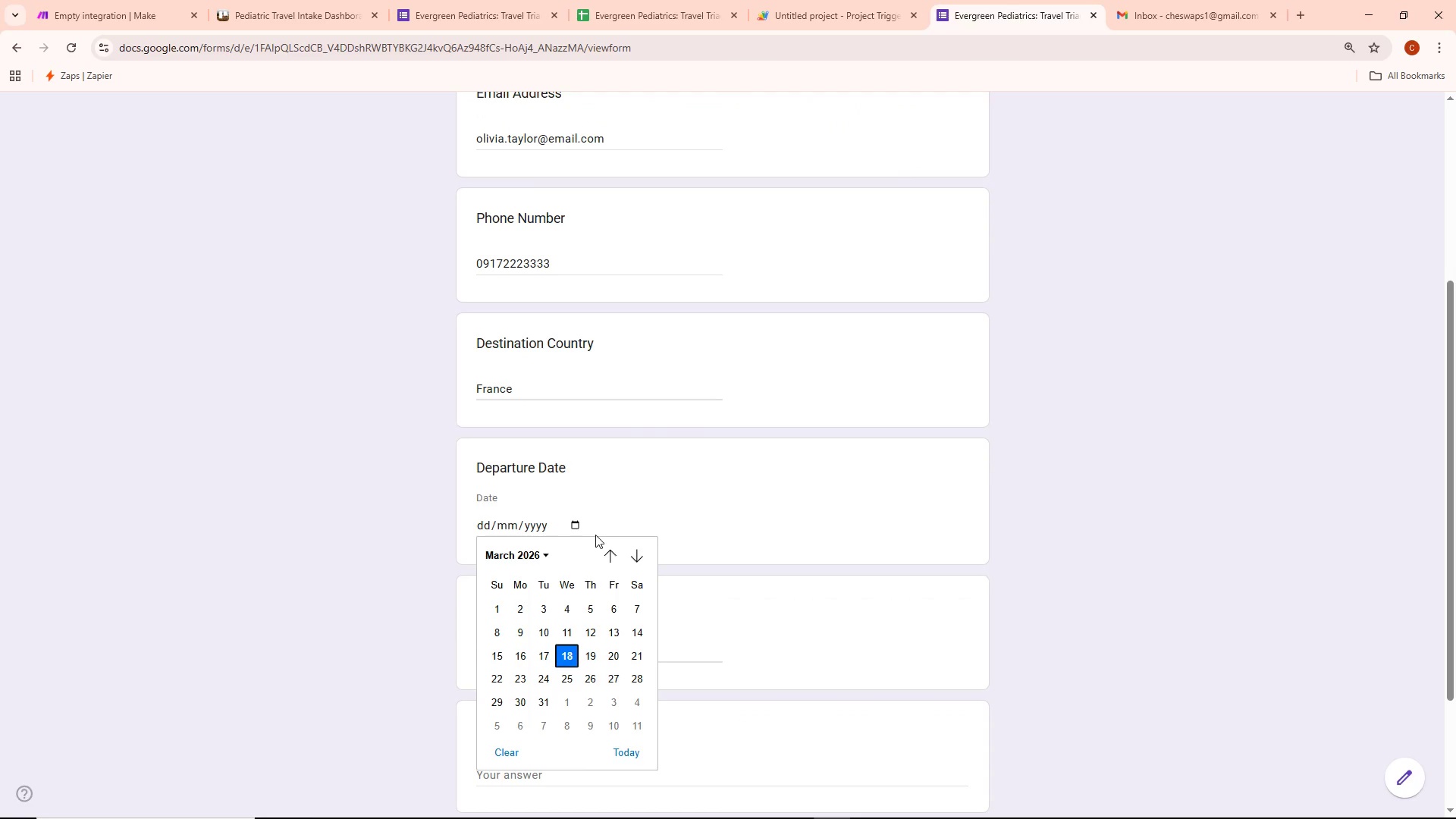 
left_click([565, 679])
 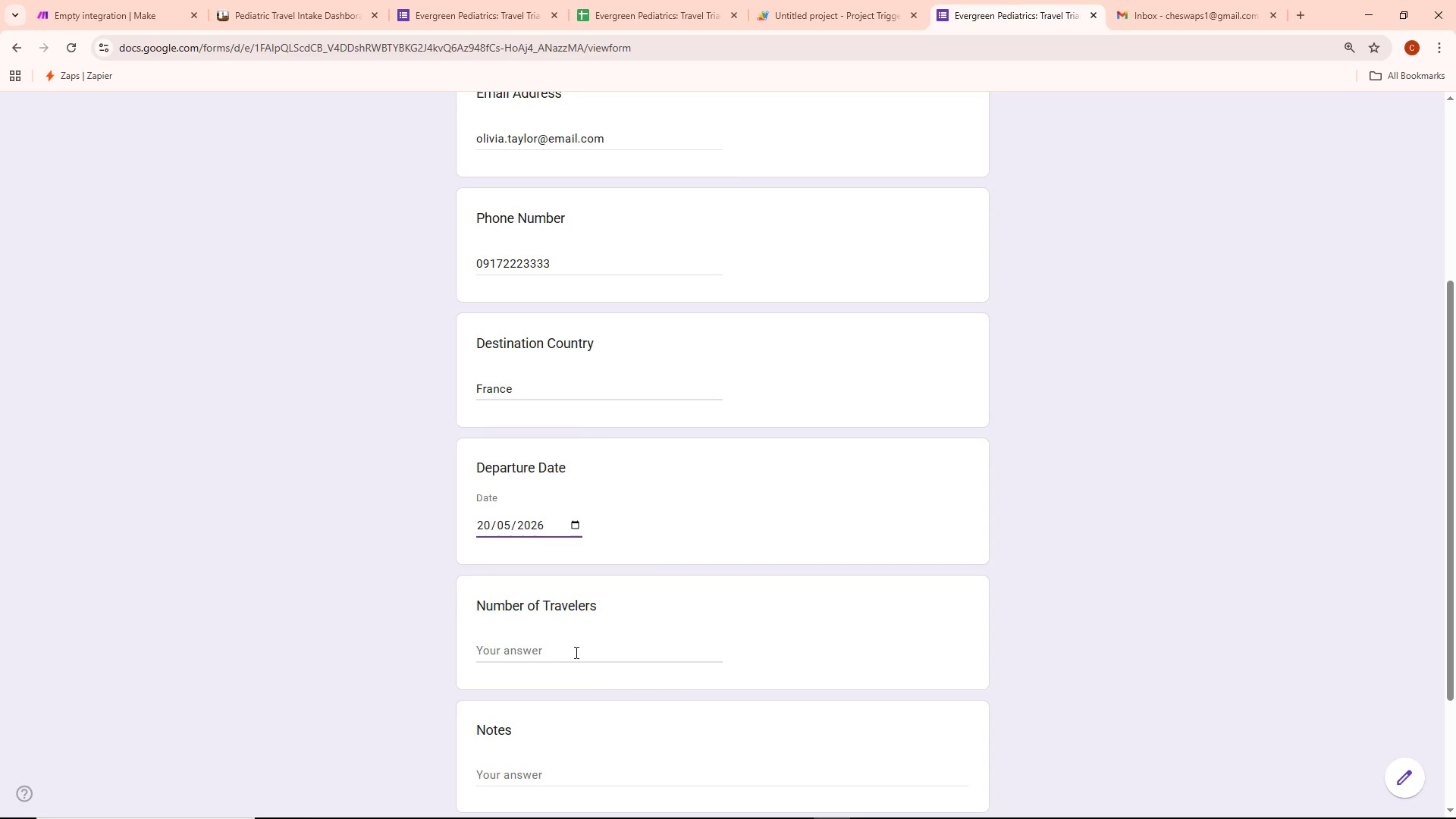 
left_click([549, 657])
 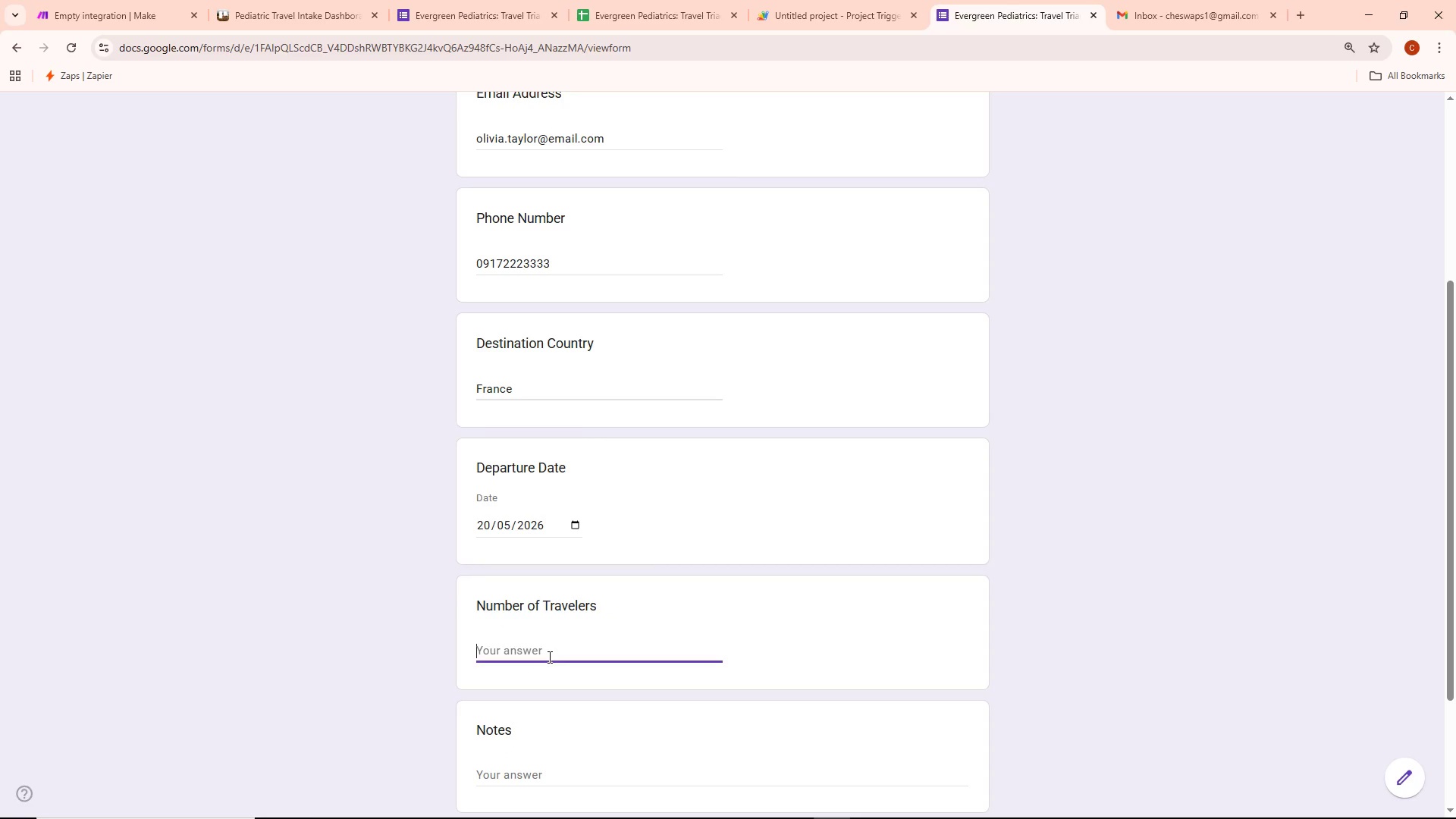 
key(2)
 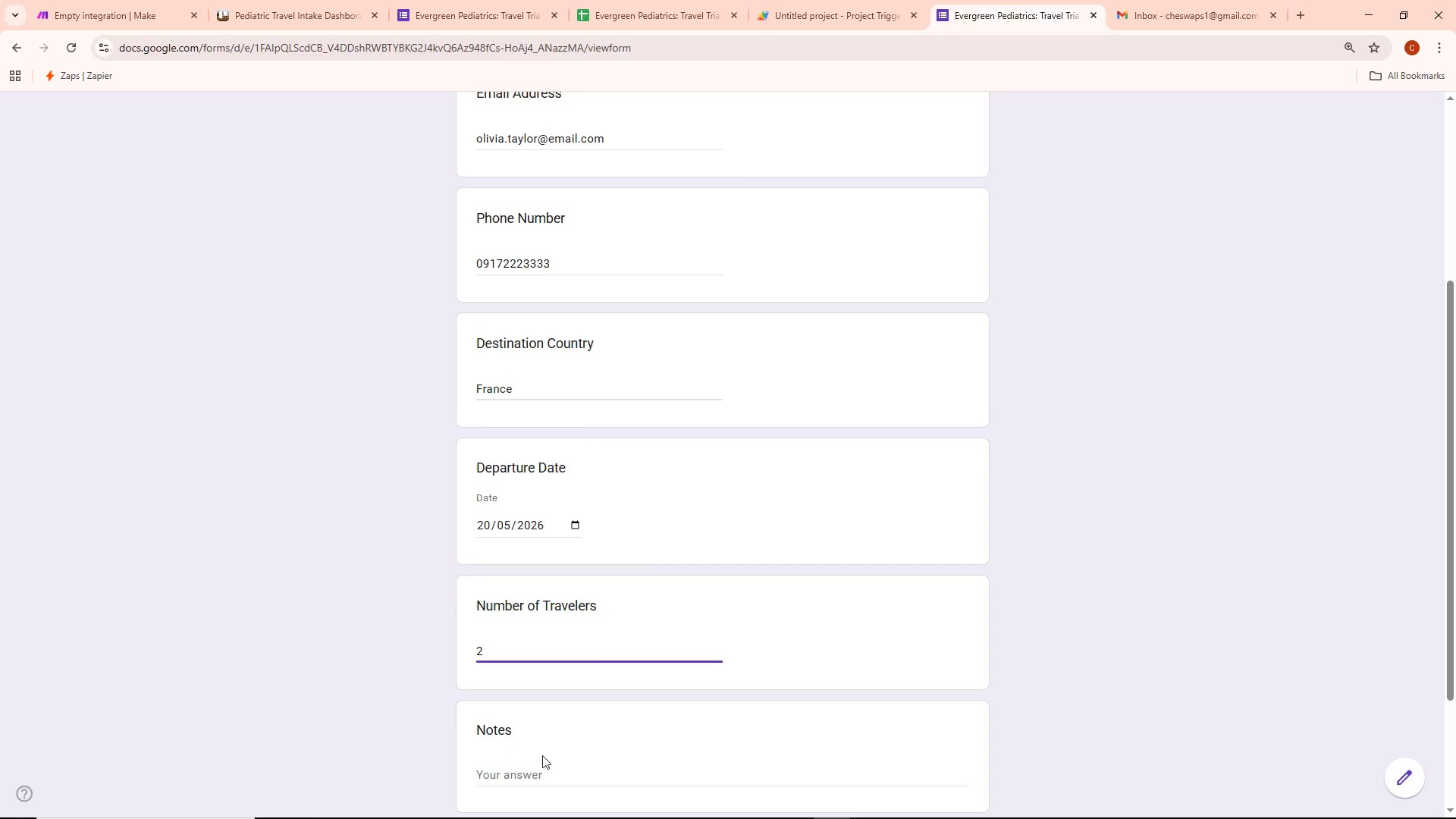 
left_click([531, 774])
 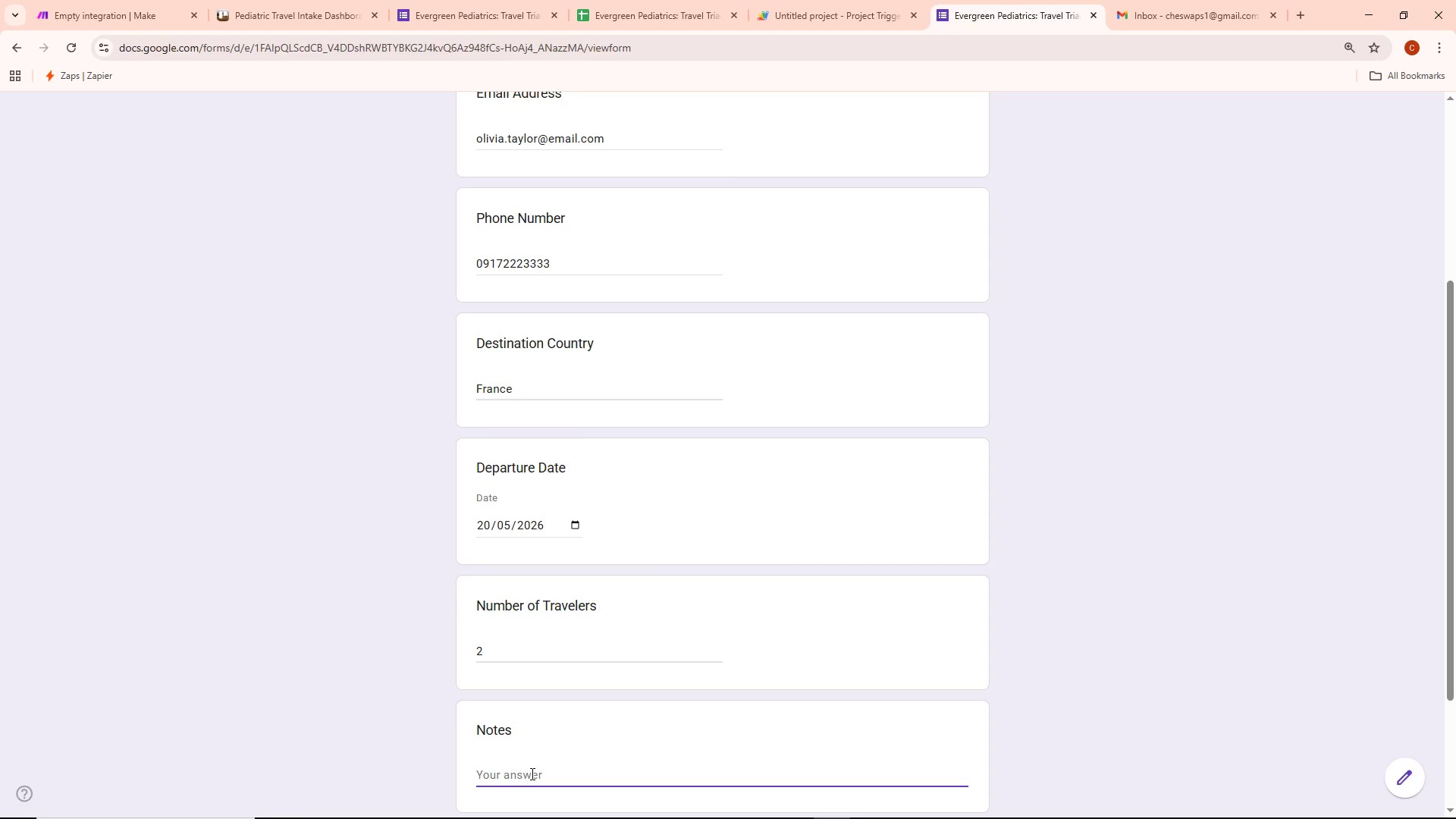 
type(Honeymoon)
 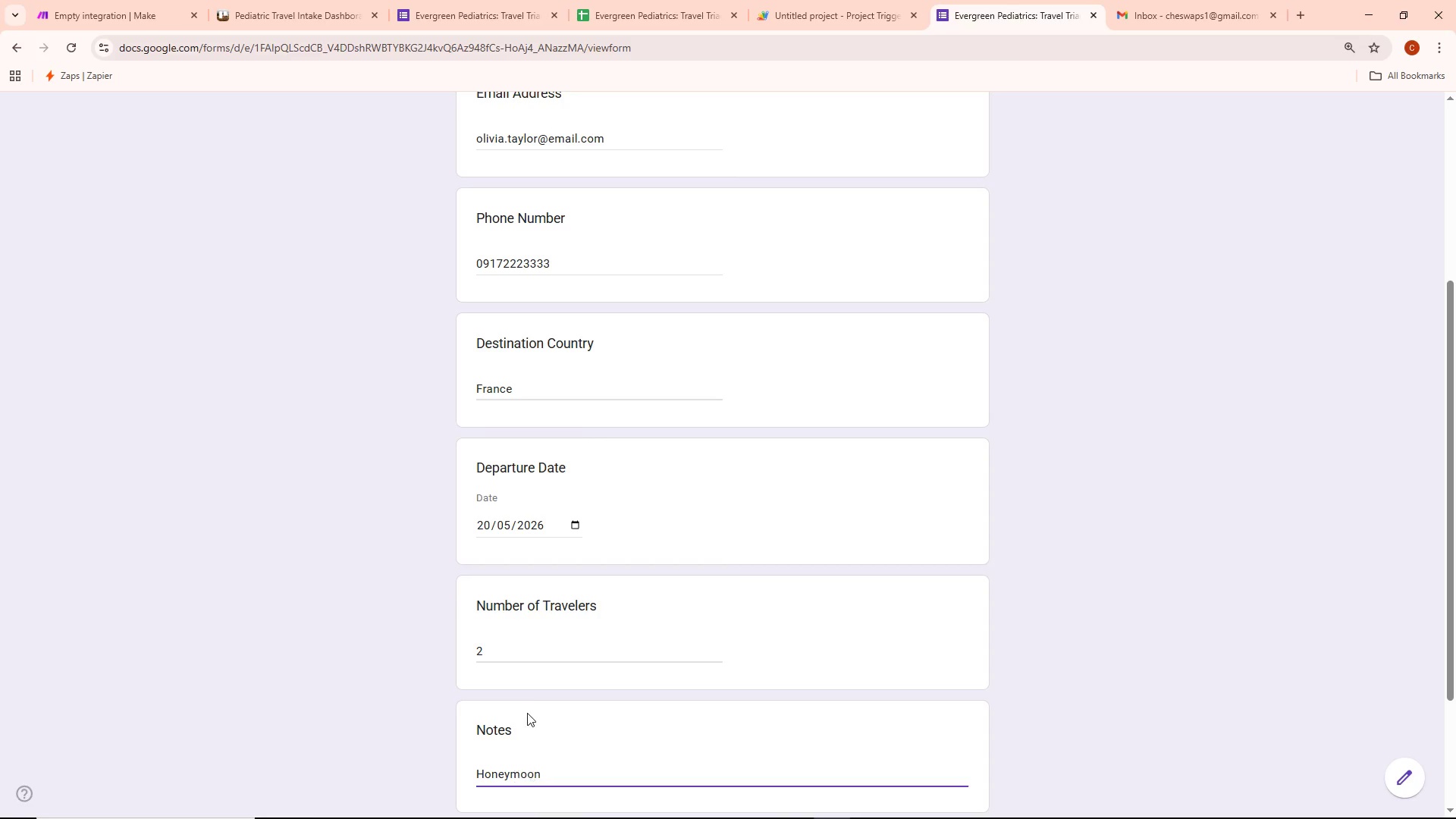 
scroll: coordinate [534, 697], scroll_direction: down, amount: 4.0
 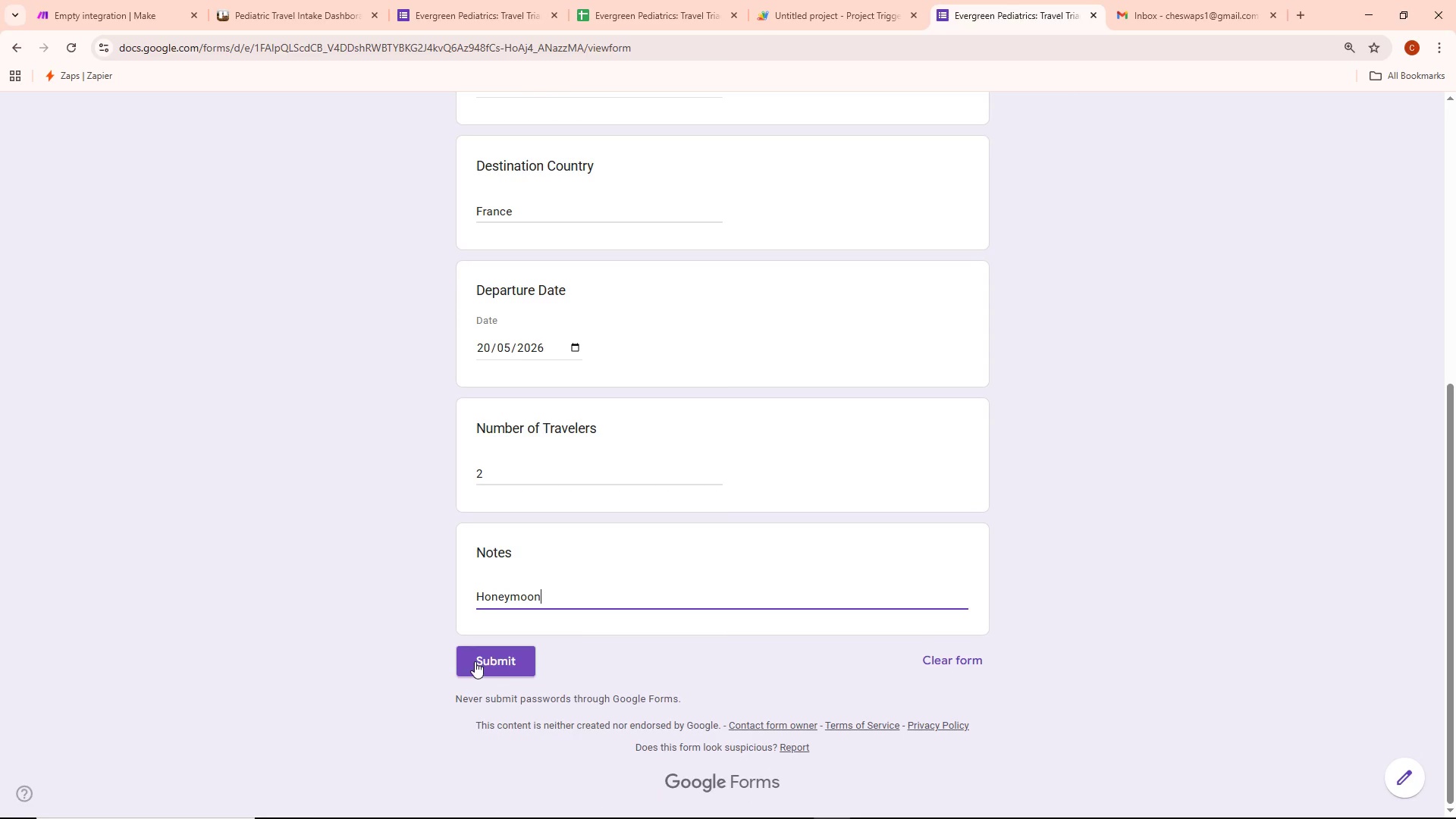 
left_click([496, 664])
 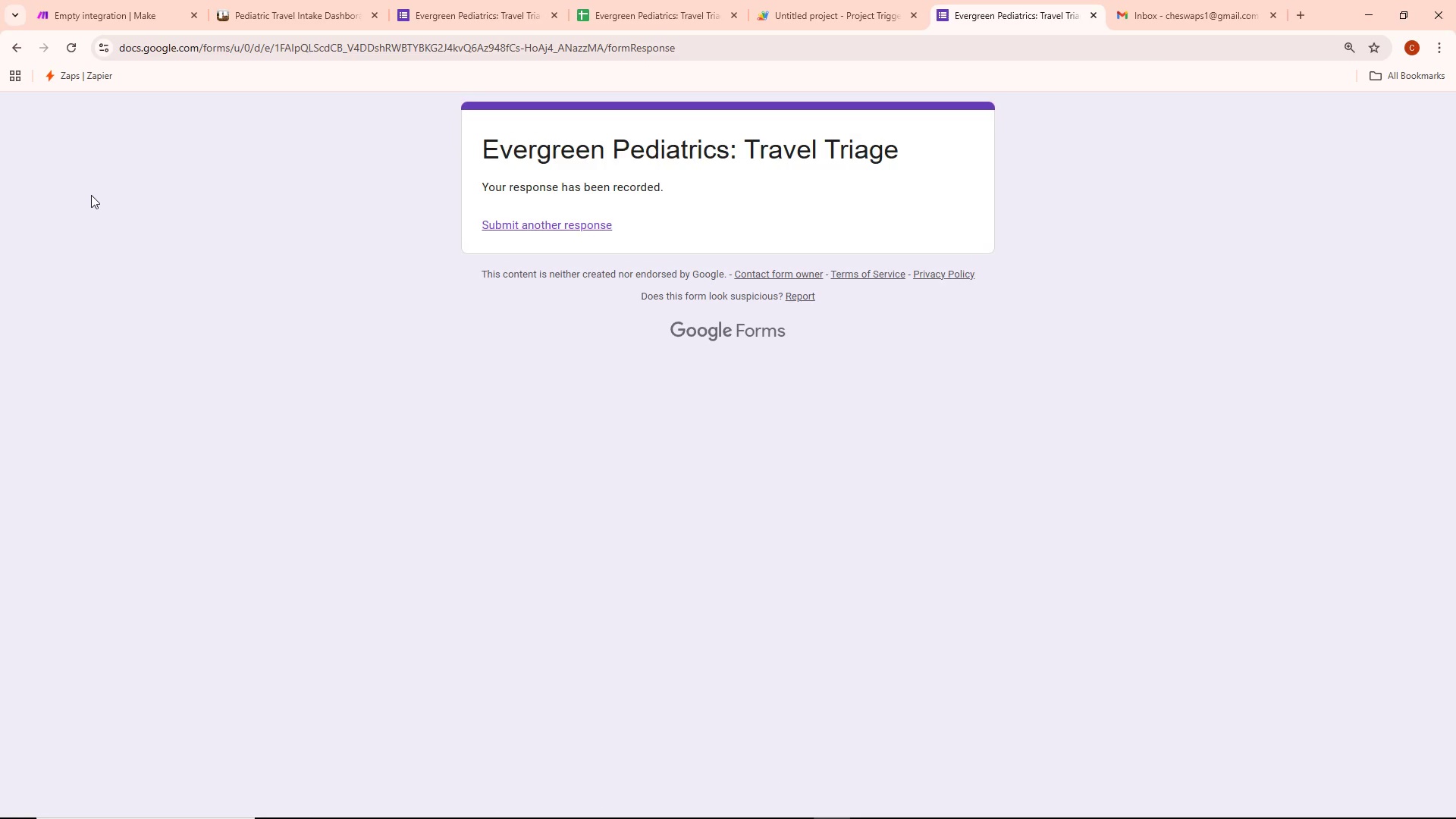 
left_click([56, 0])
 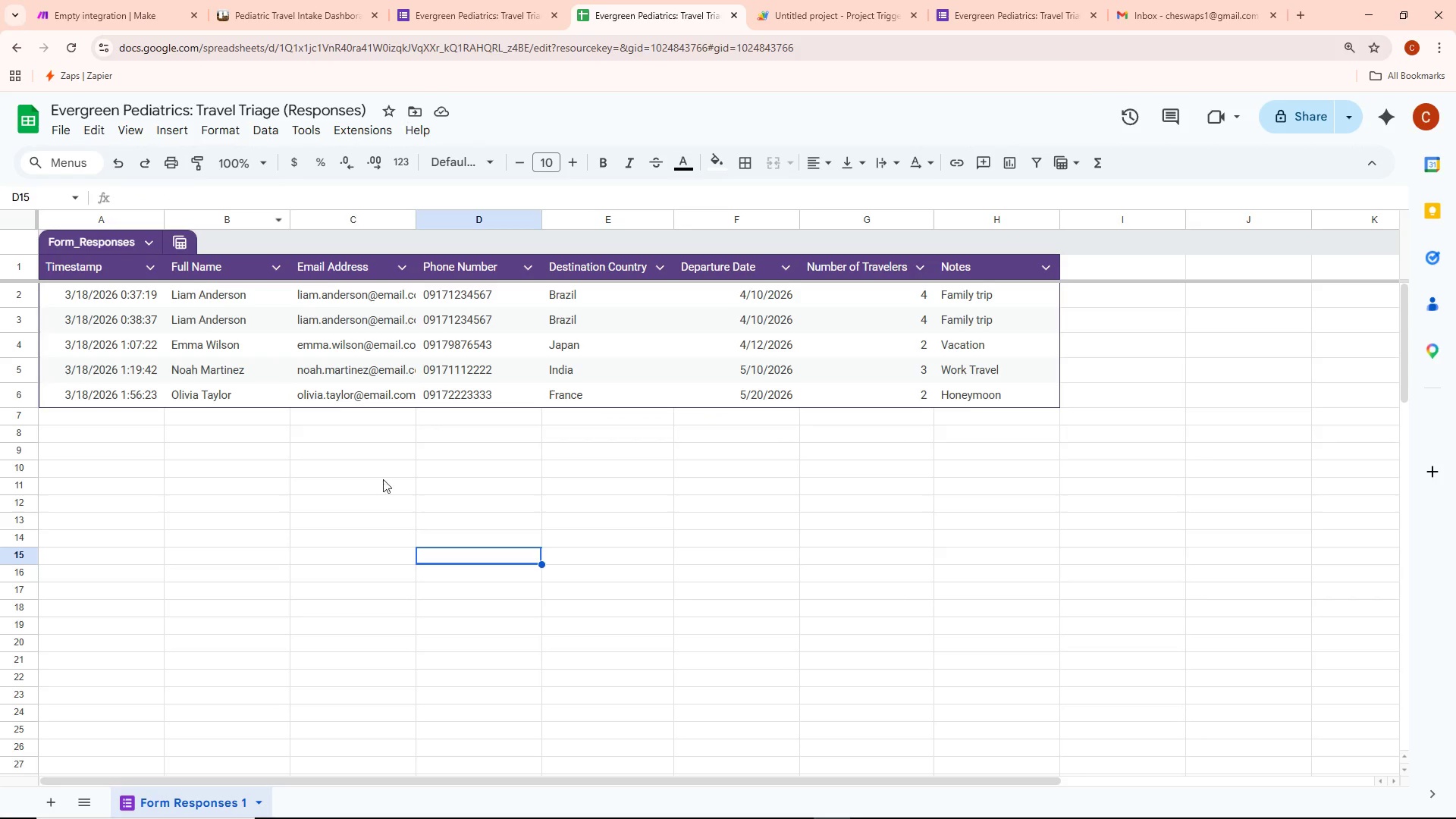 
left_click([124, 0])
 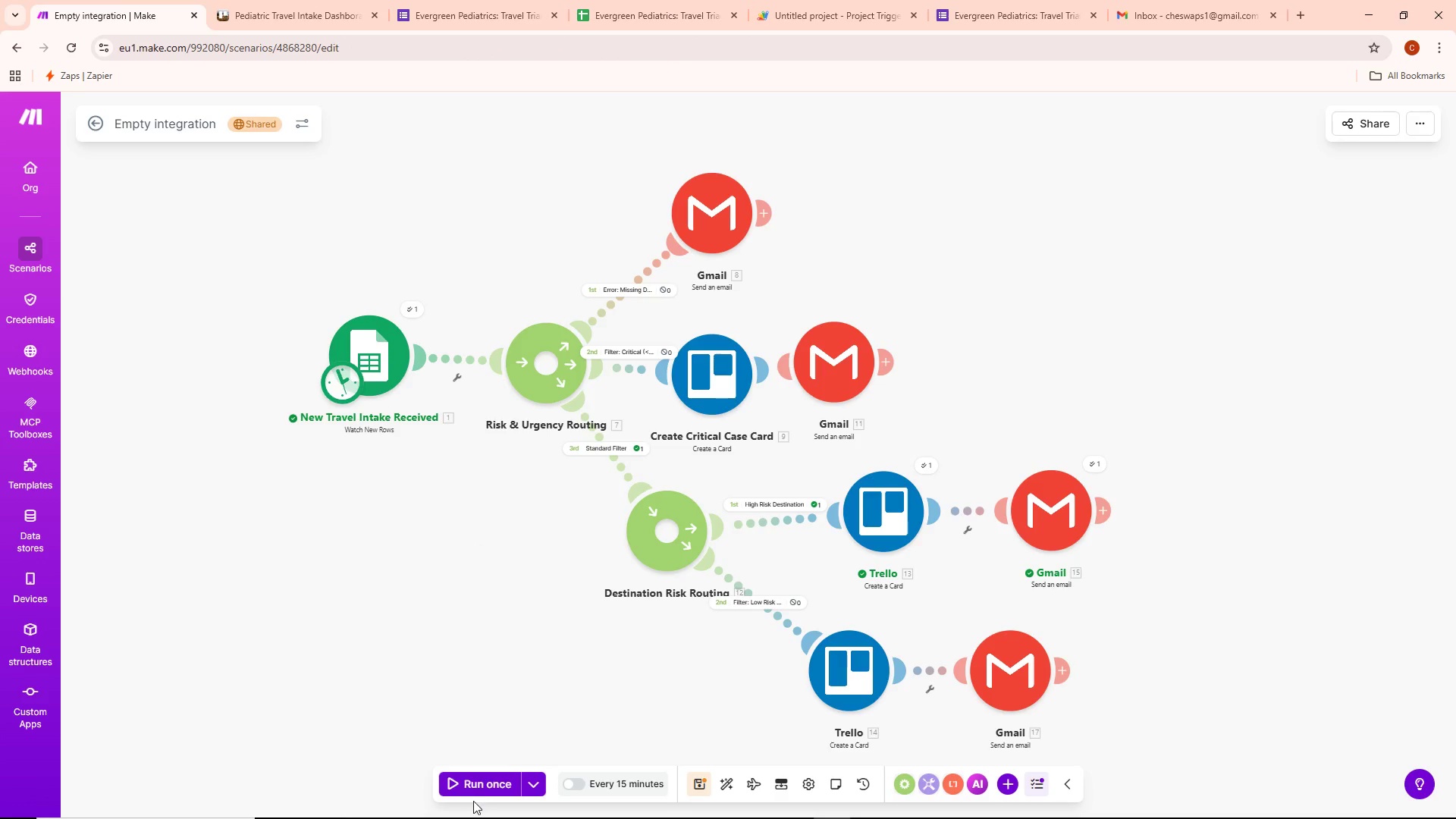 
left_click([483, 783])
 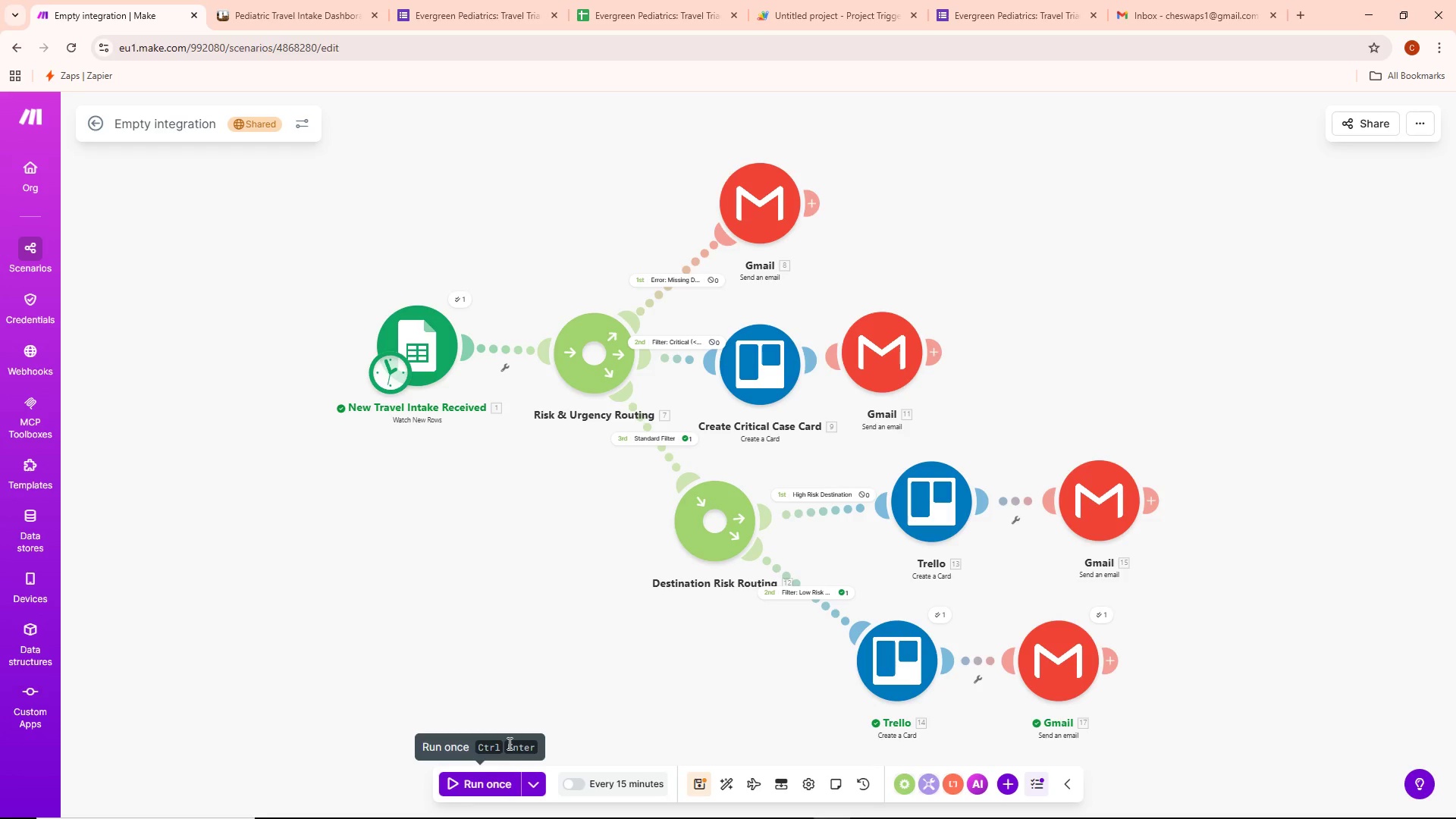 
wait(7.03)
 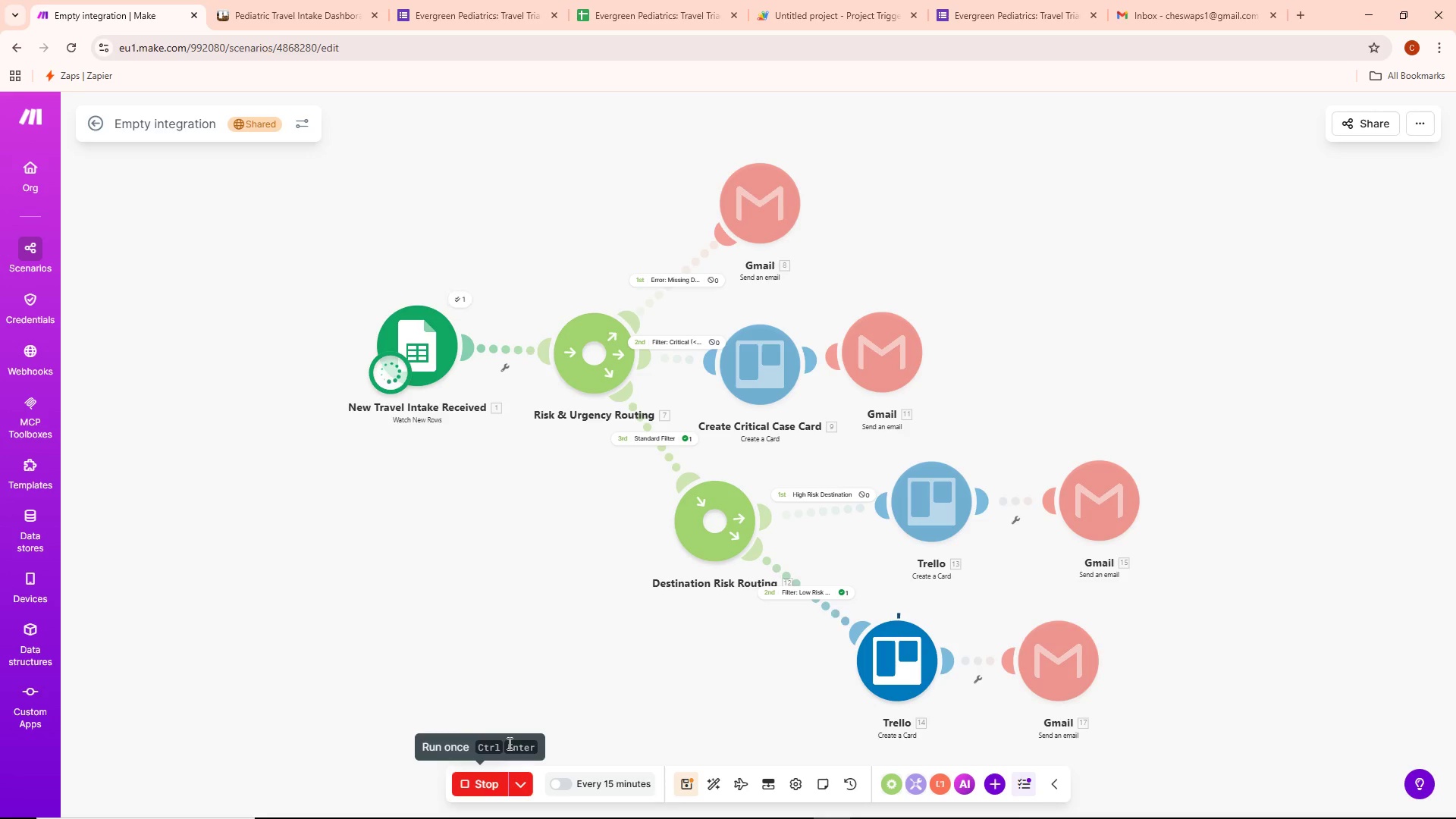 
left_click([334, 0])
 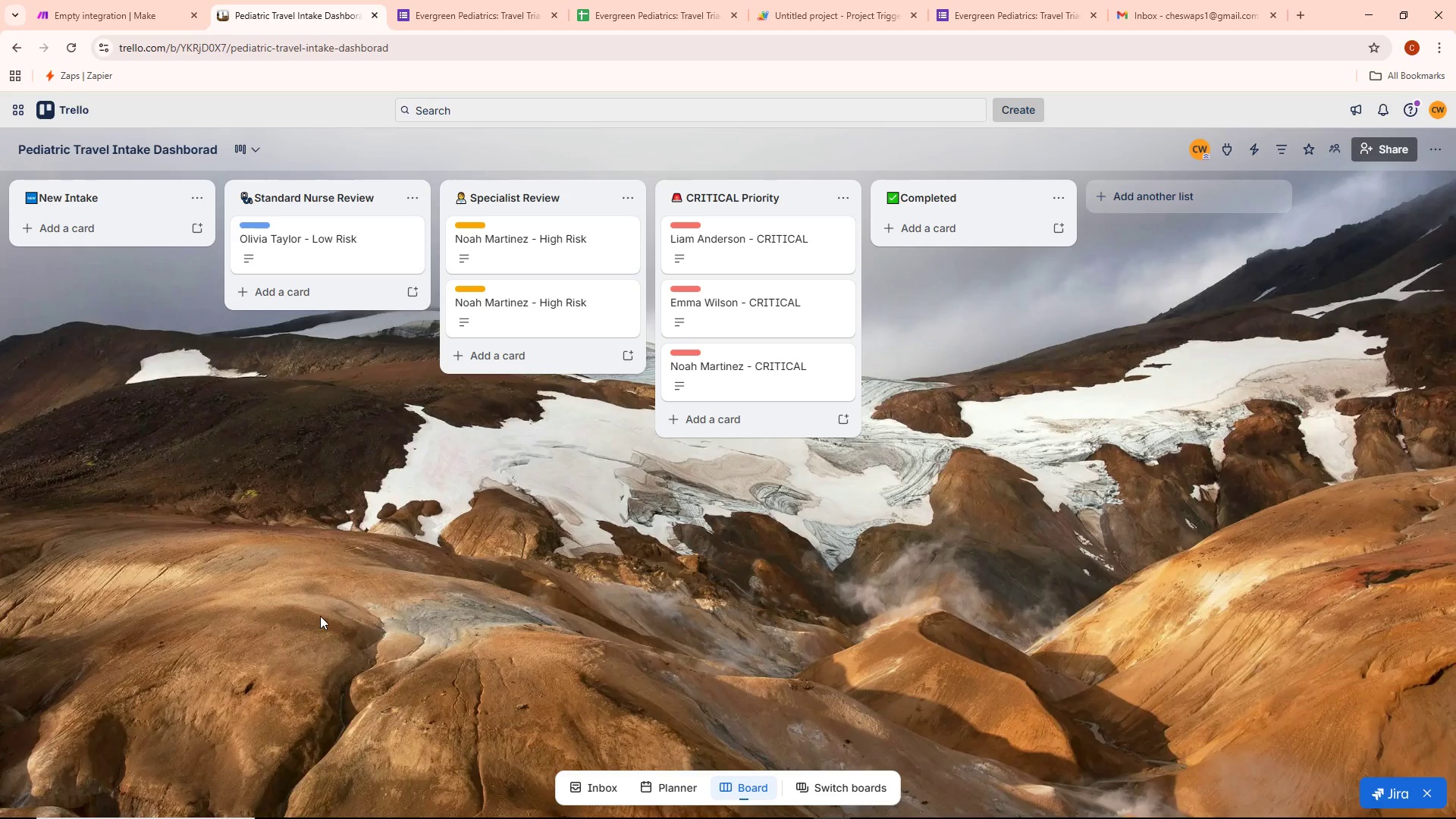 
right_click([521, 297])
 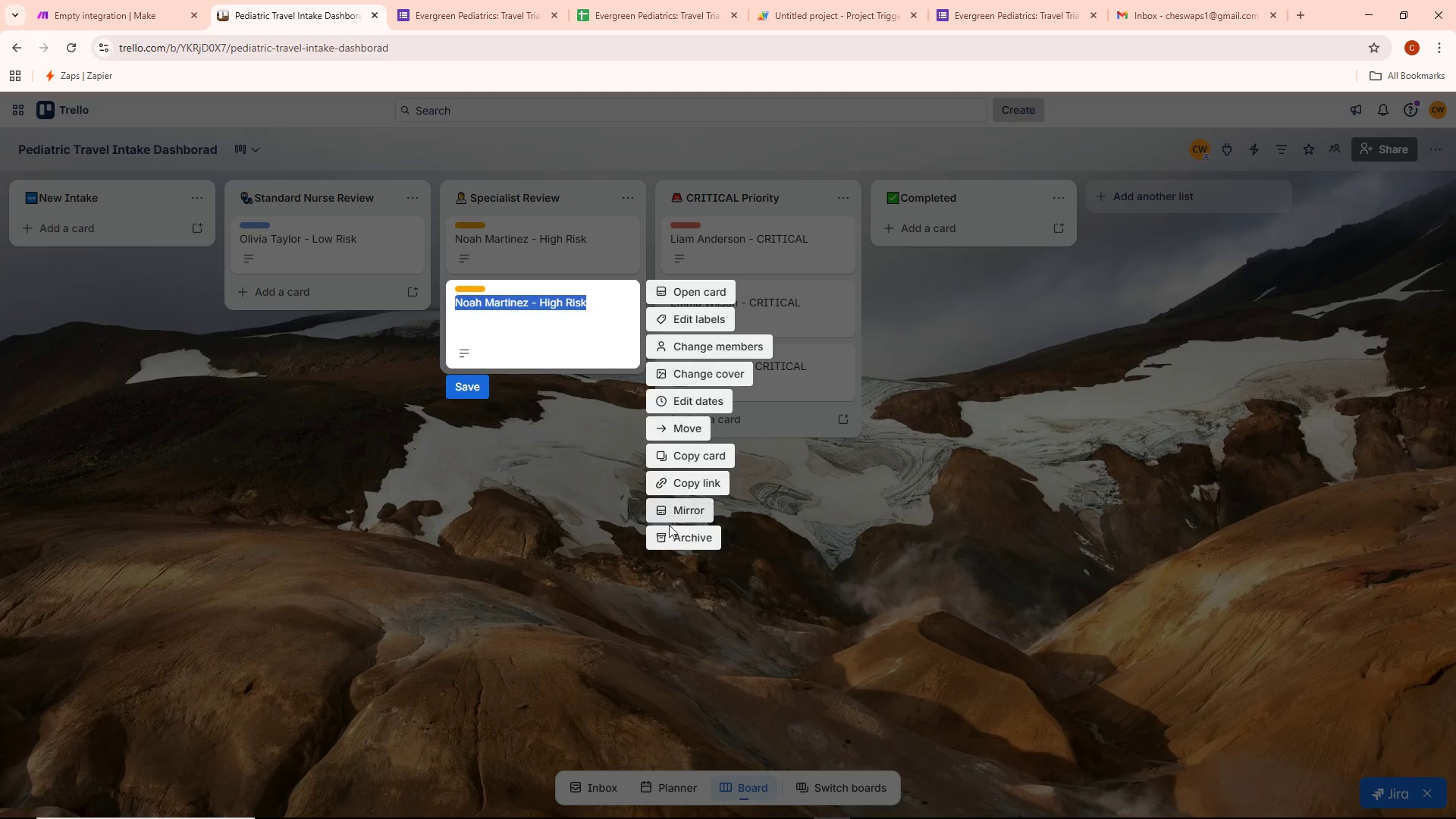 
left_click([678, 537])
 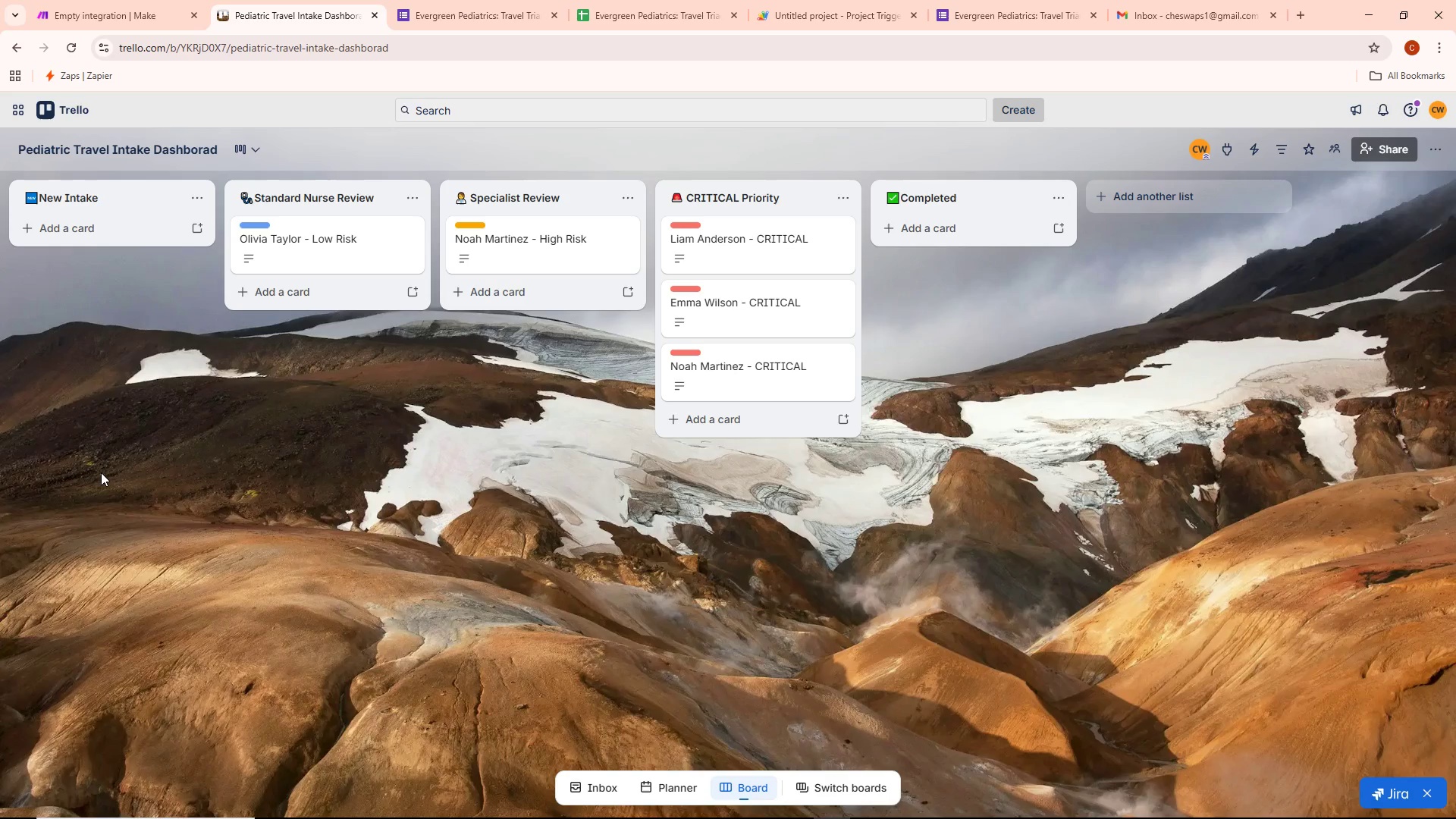 
wait(10.83)
 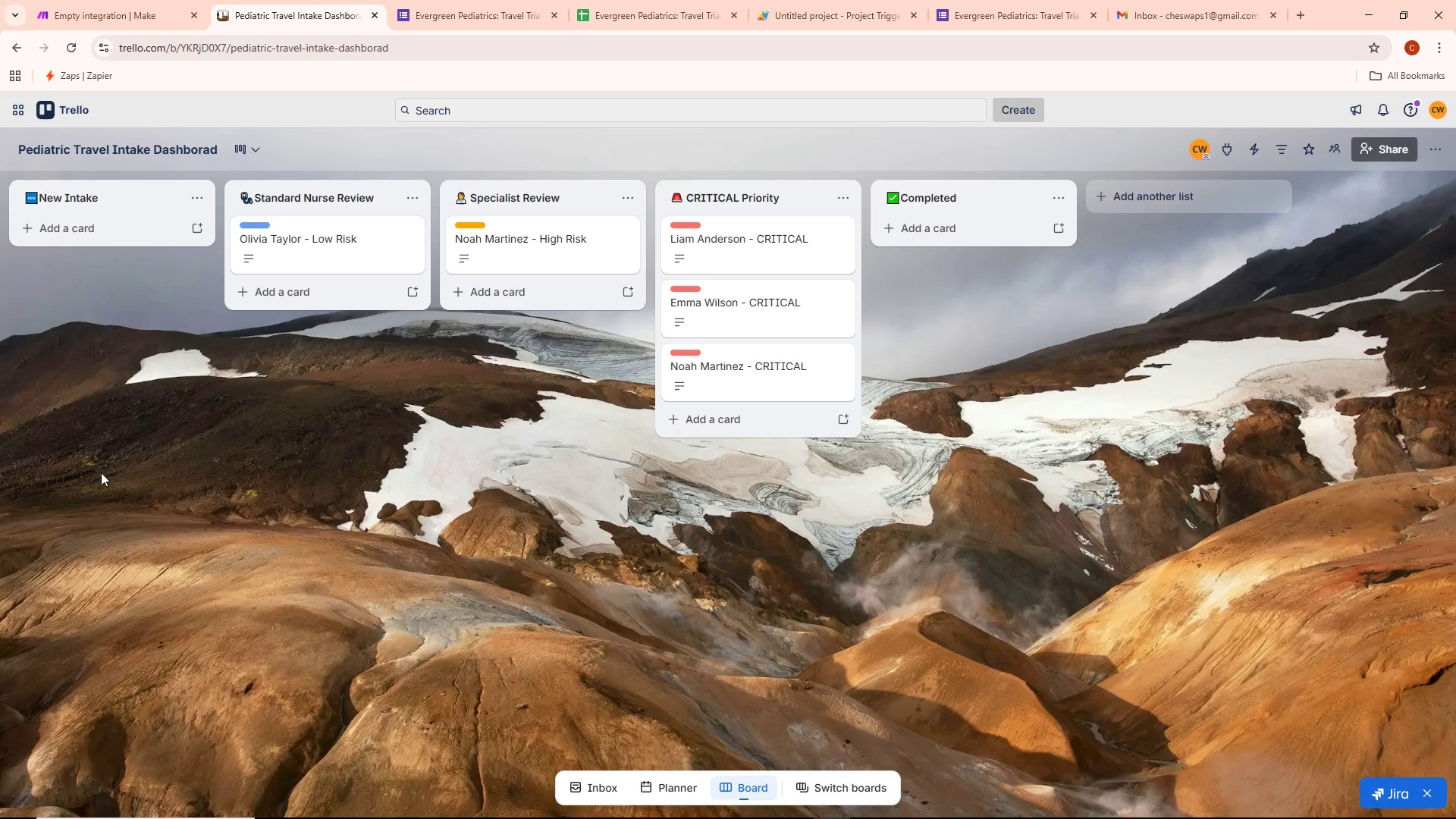 
left_click([95, 0])
 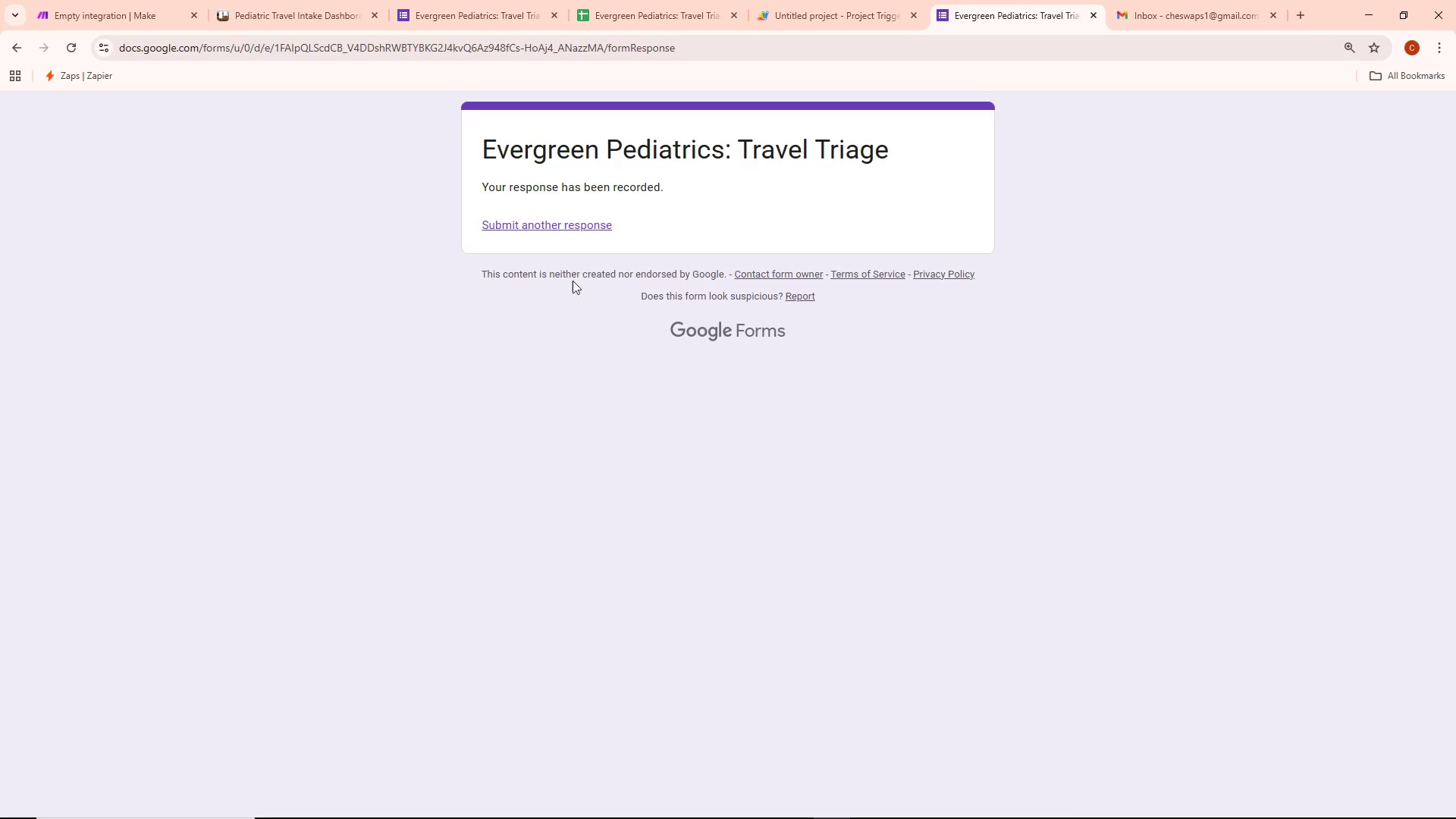 
left_click([566, 228])
 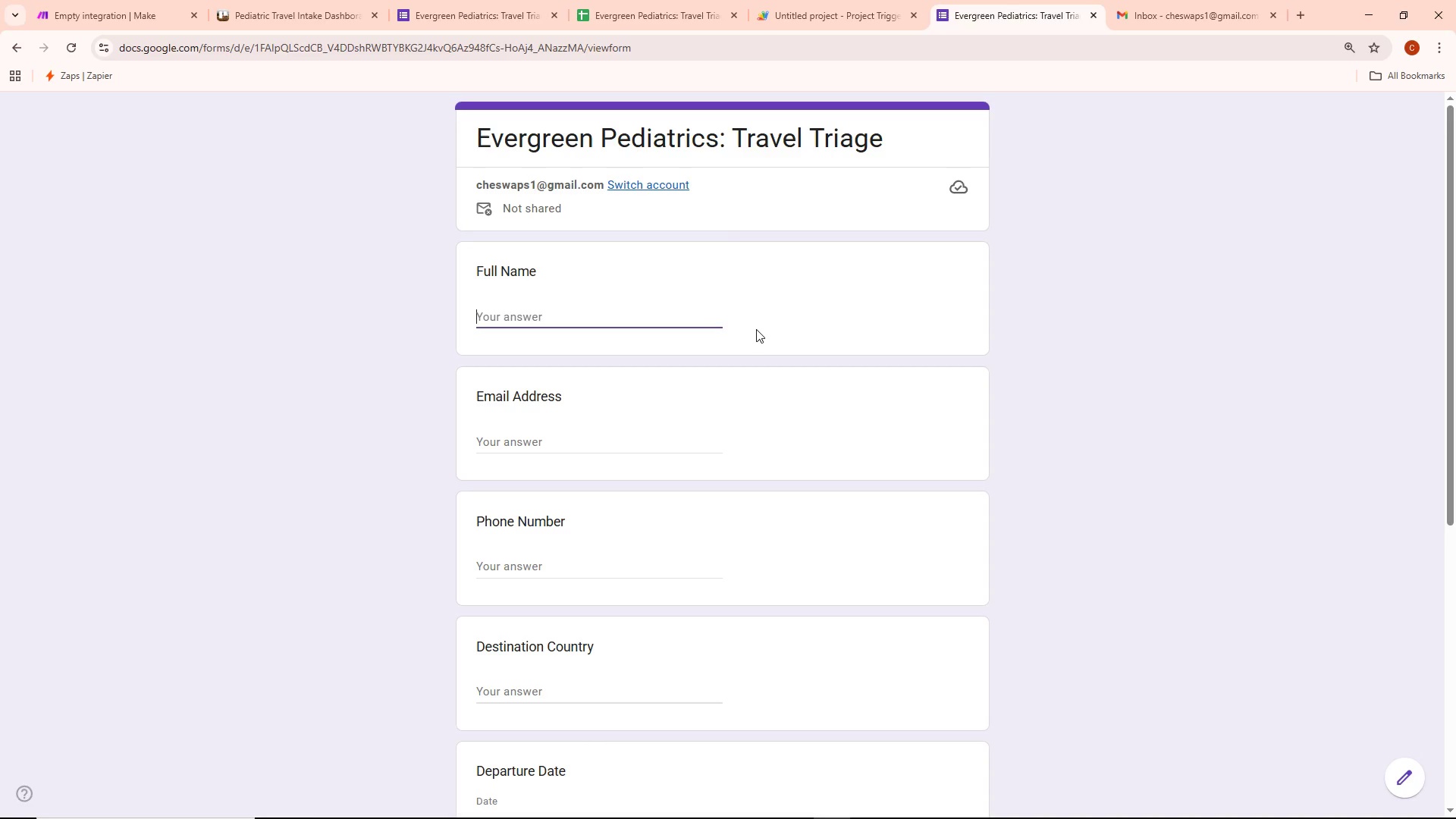 
wait(25.47)
 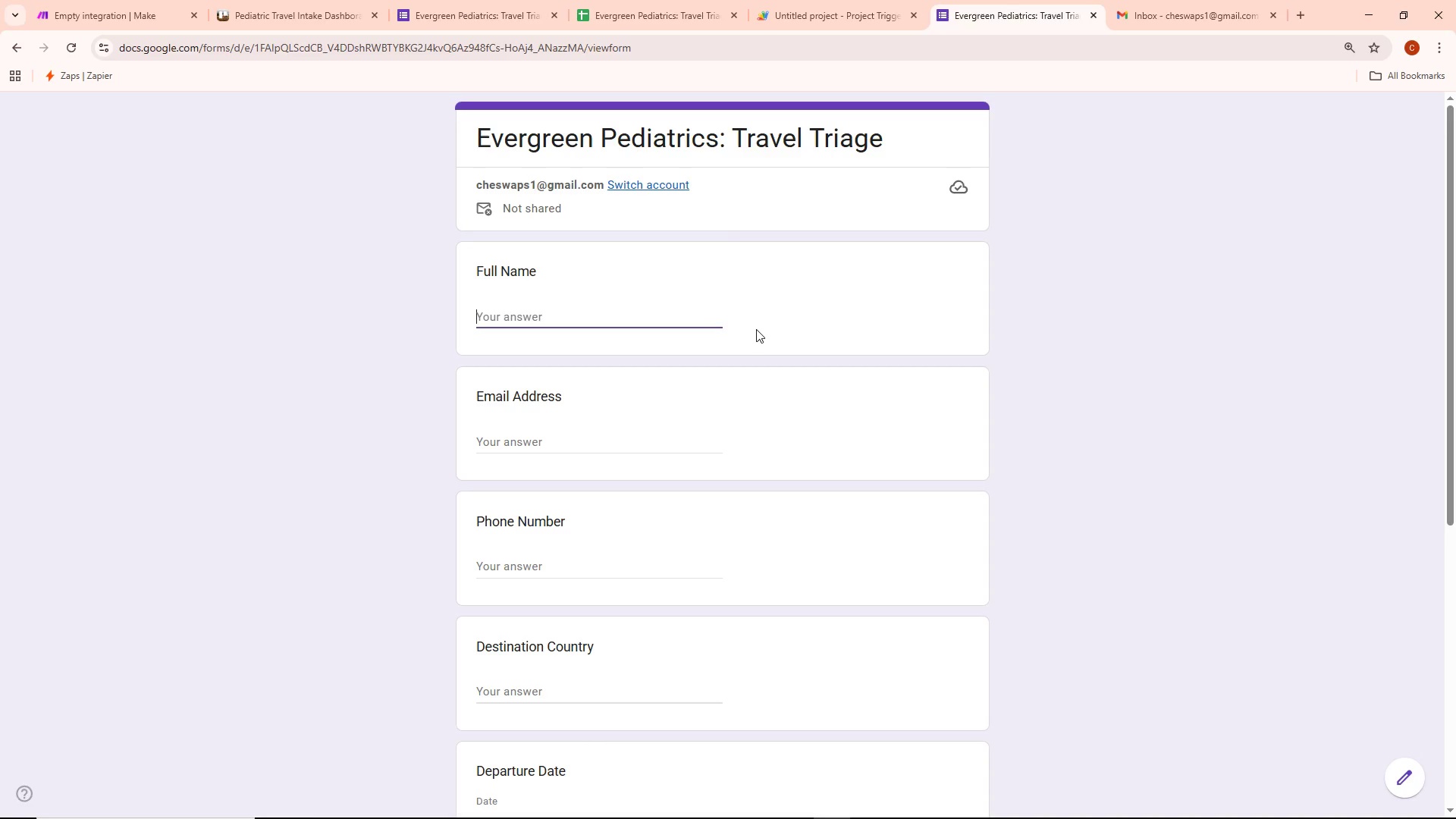 
type(Ethan Brown)
 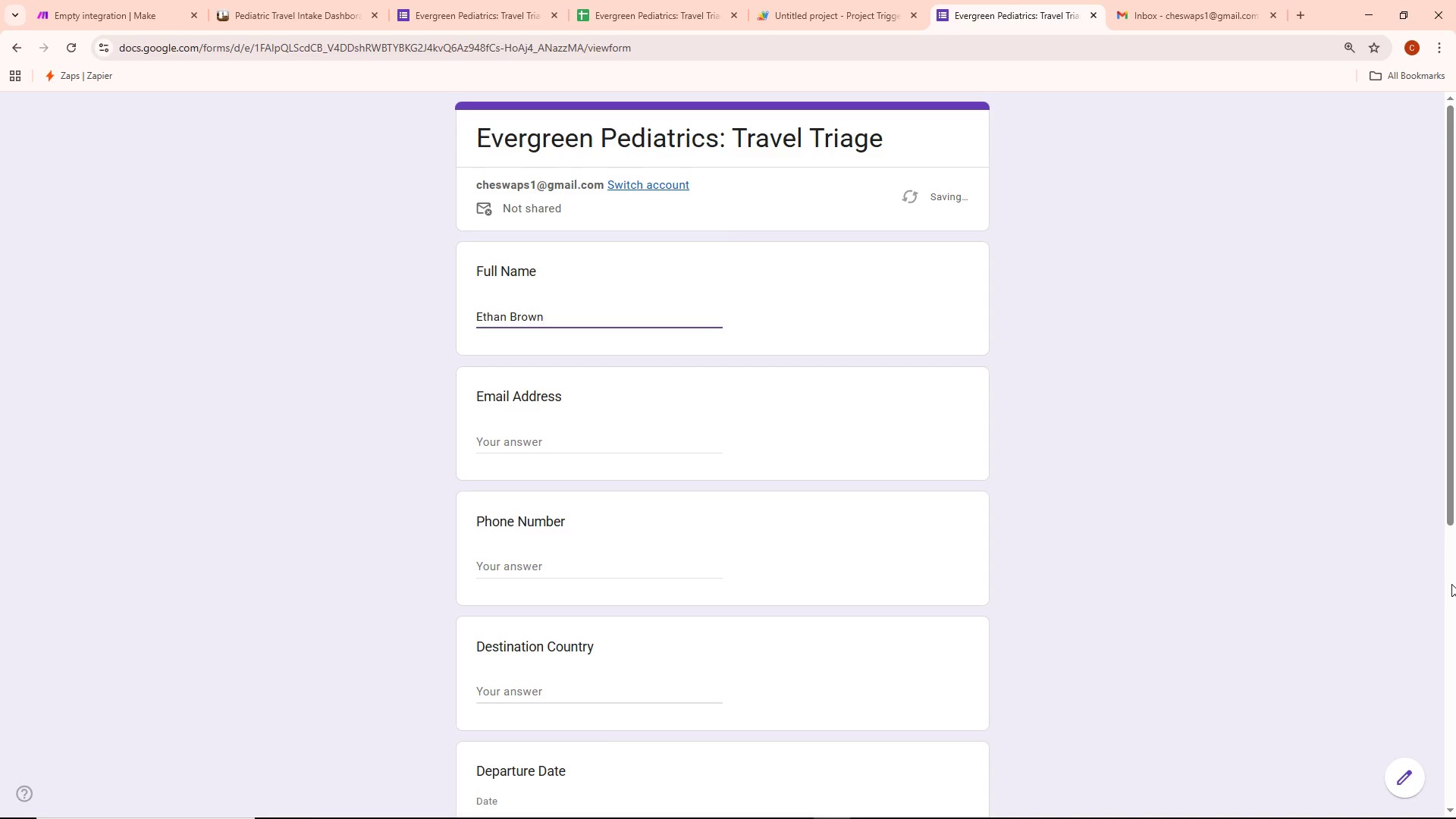 
left_click([608, 435])
 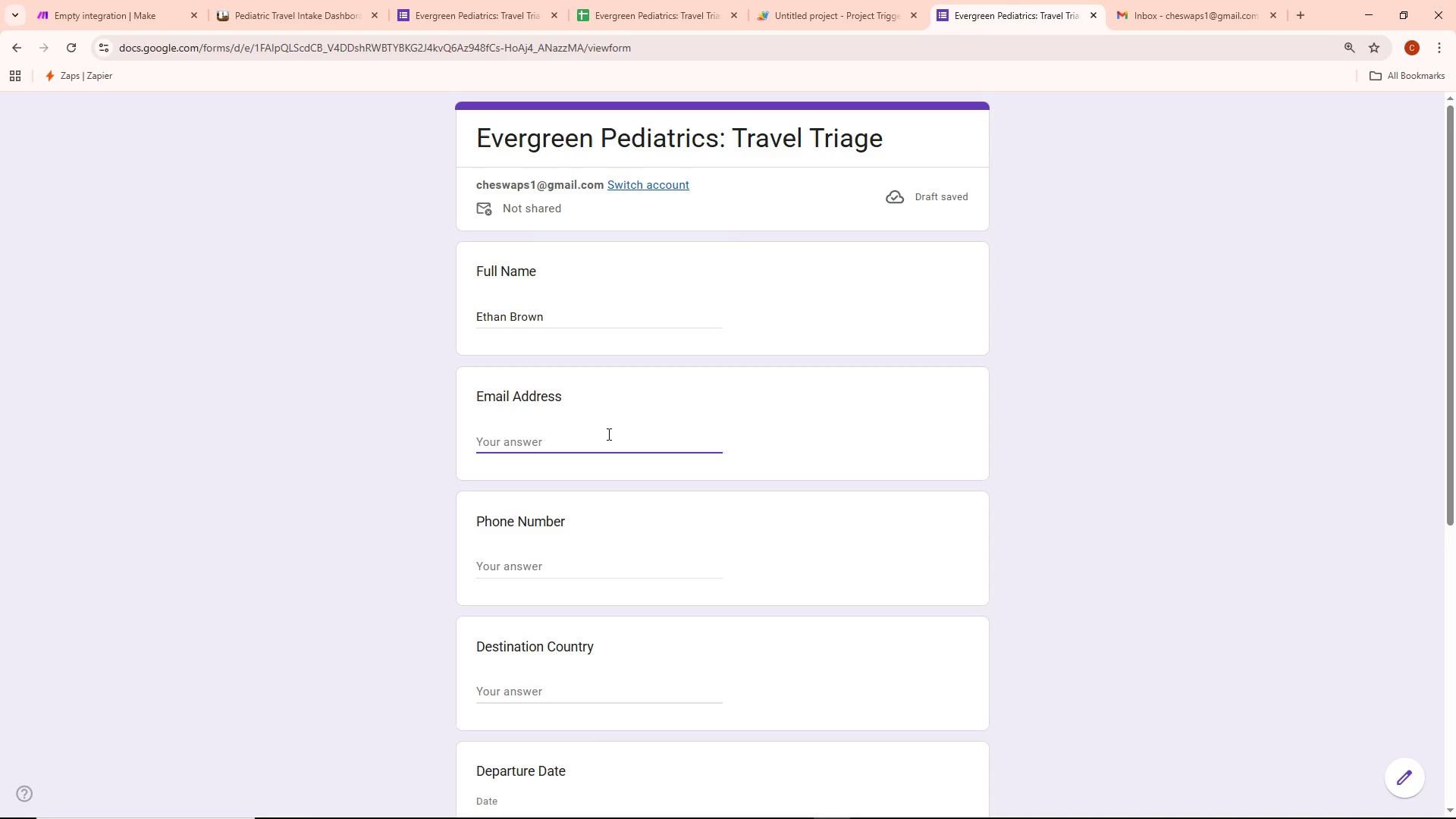 
type(ethan.n@email.com)
 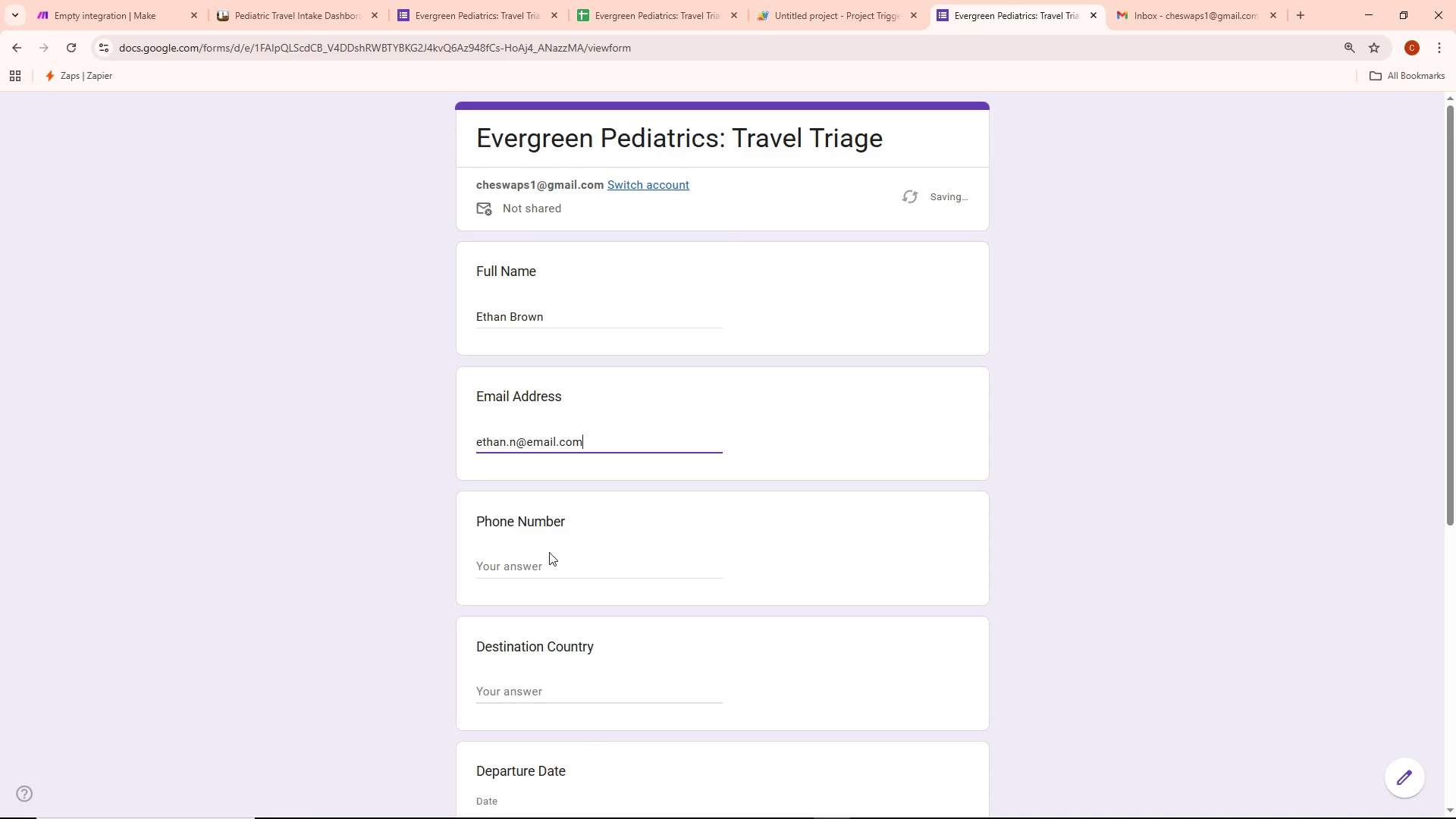 
double_click([523, 570])
 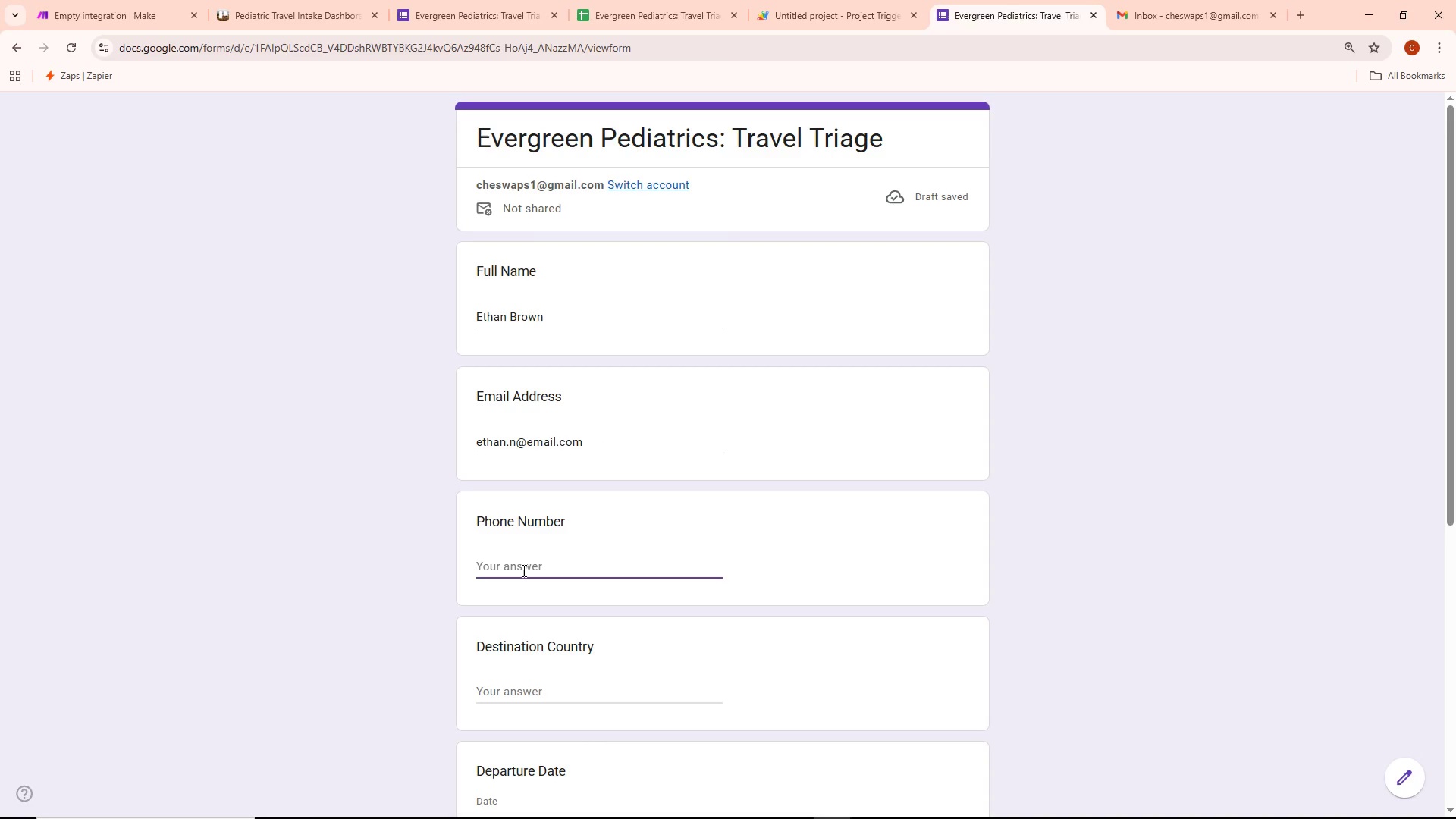 
type(09173334444)
 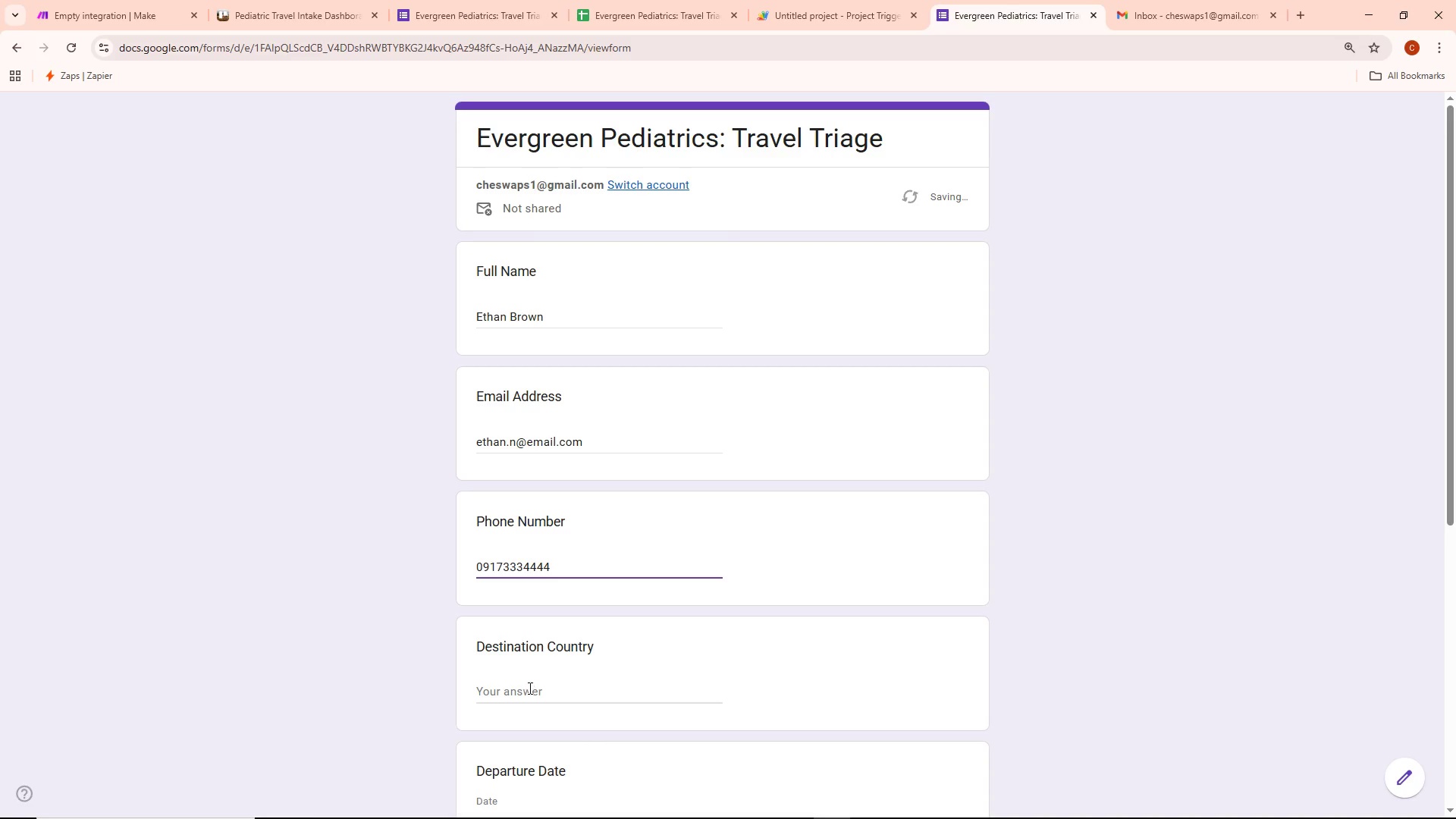 
left_click([533, 695])
 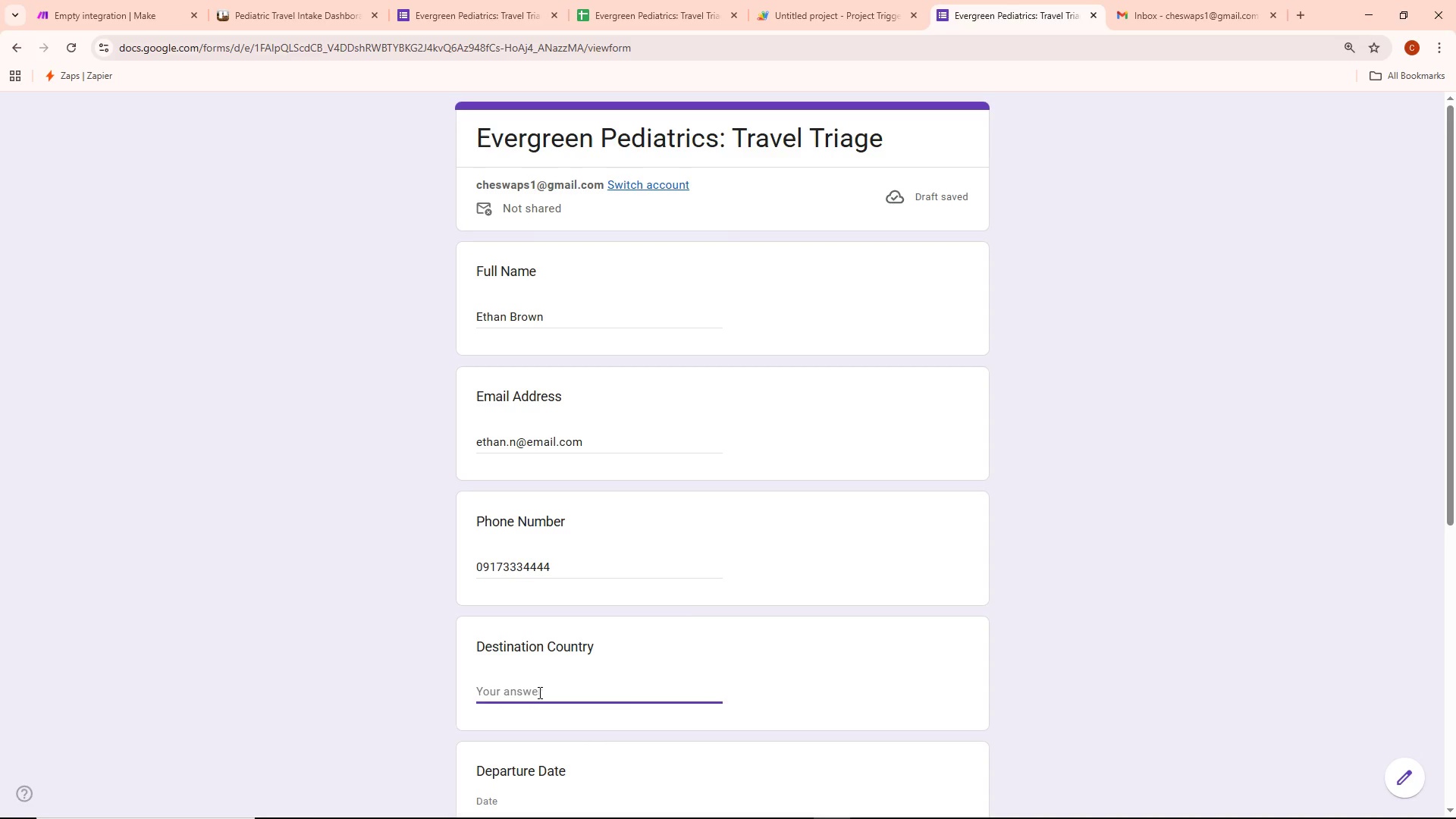 
scroll: coordinate [693, 590], scroll_direction: down, amount: 1.0
 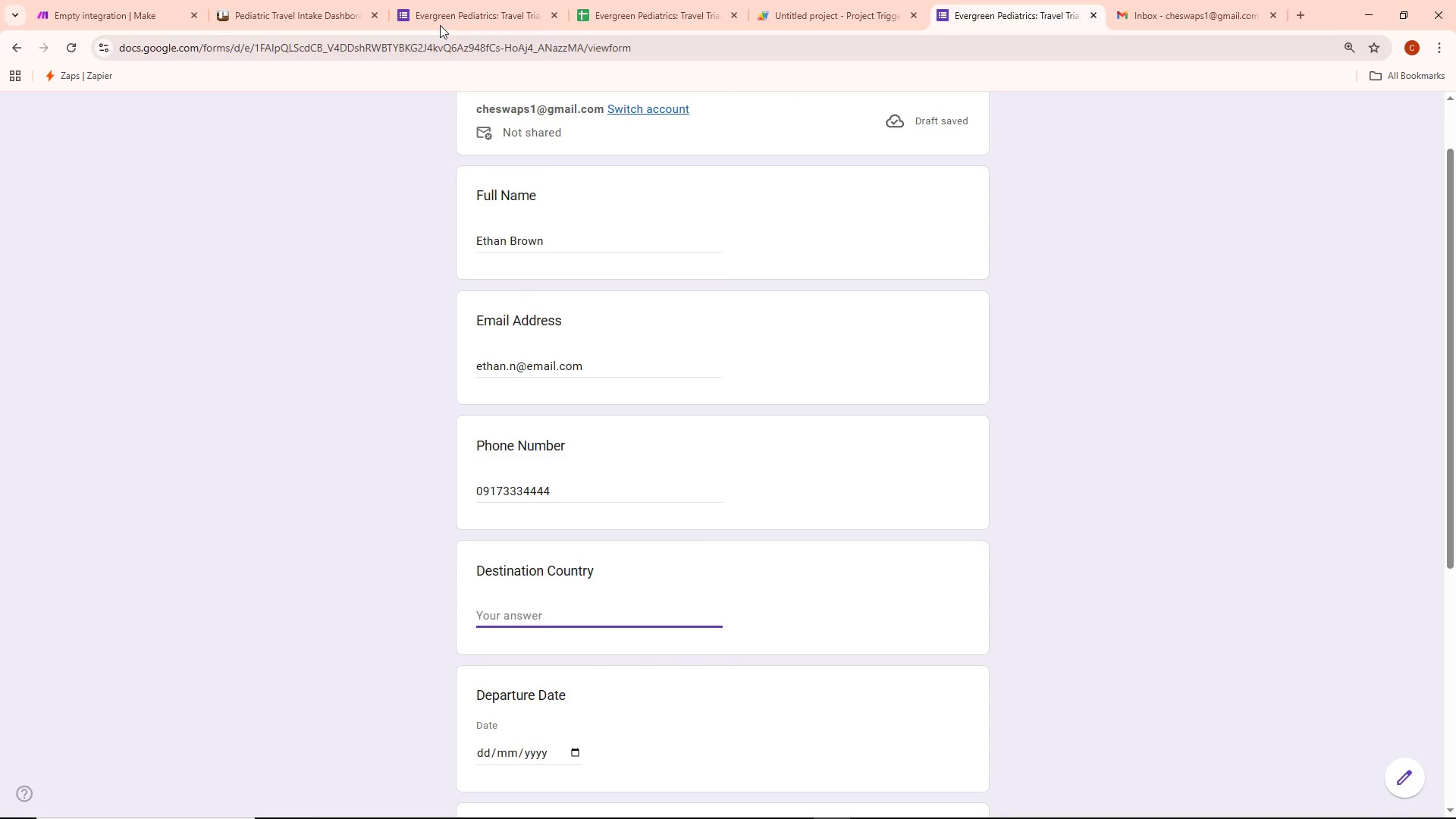 
left_click([124, 0])
 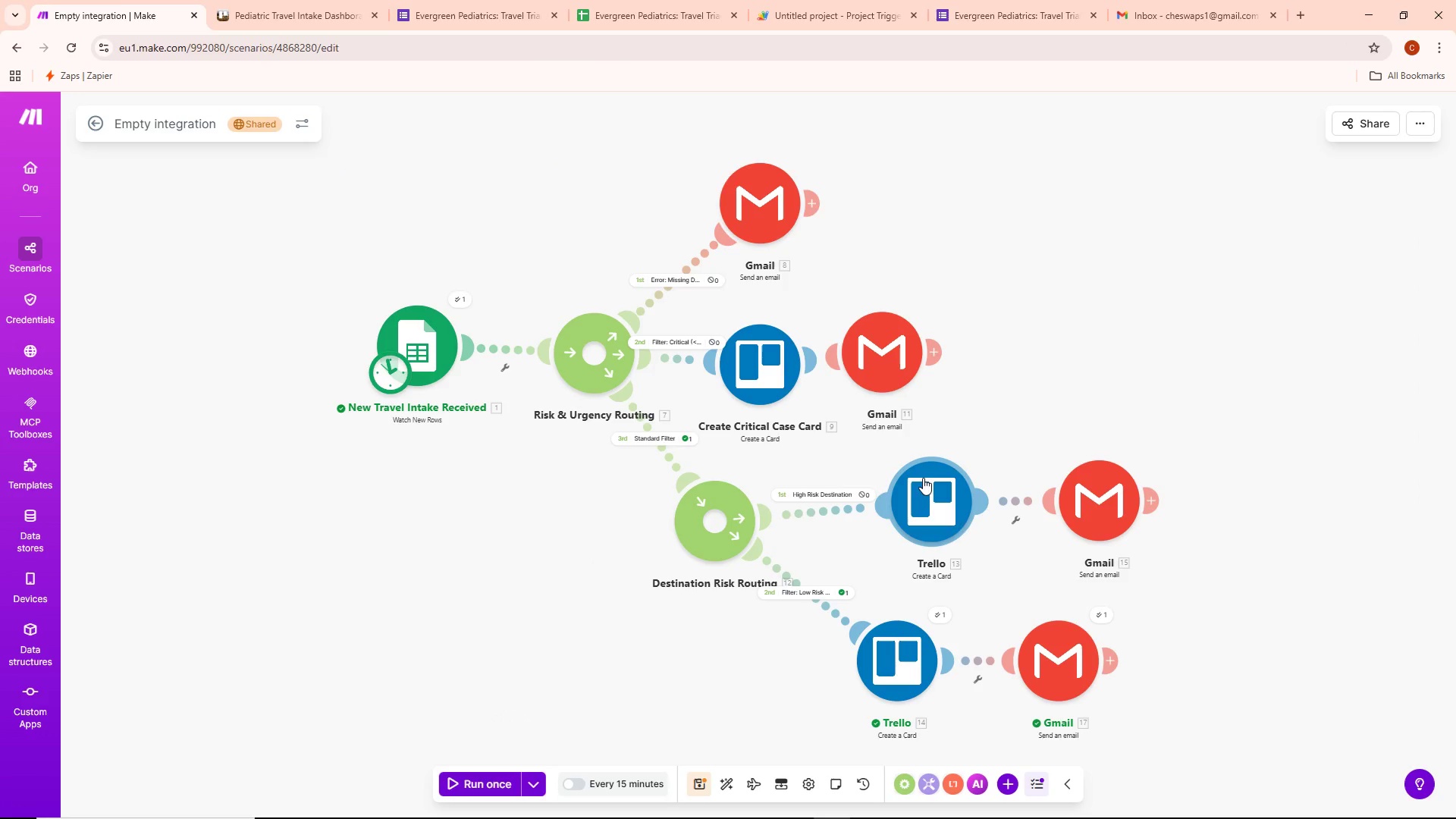 
left_click([839, 497])
 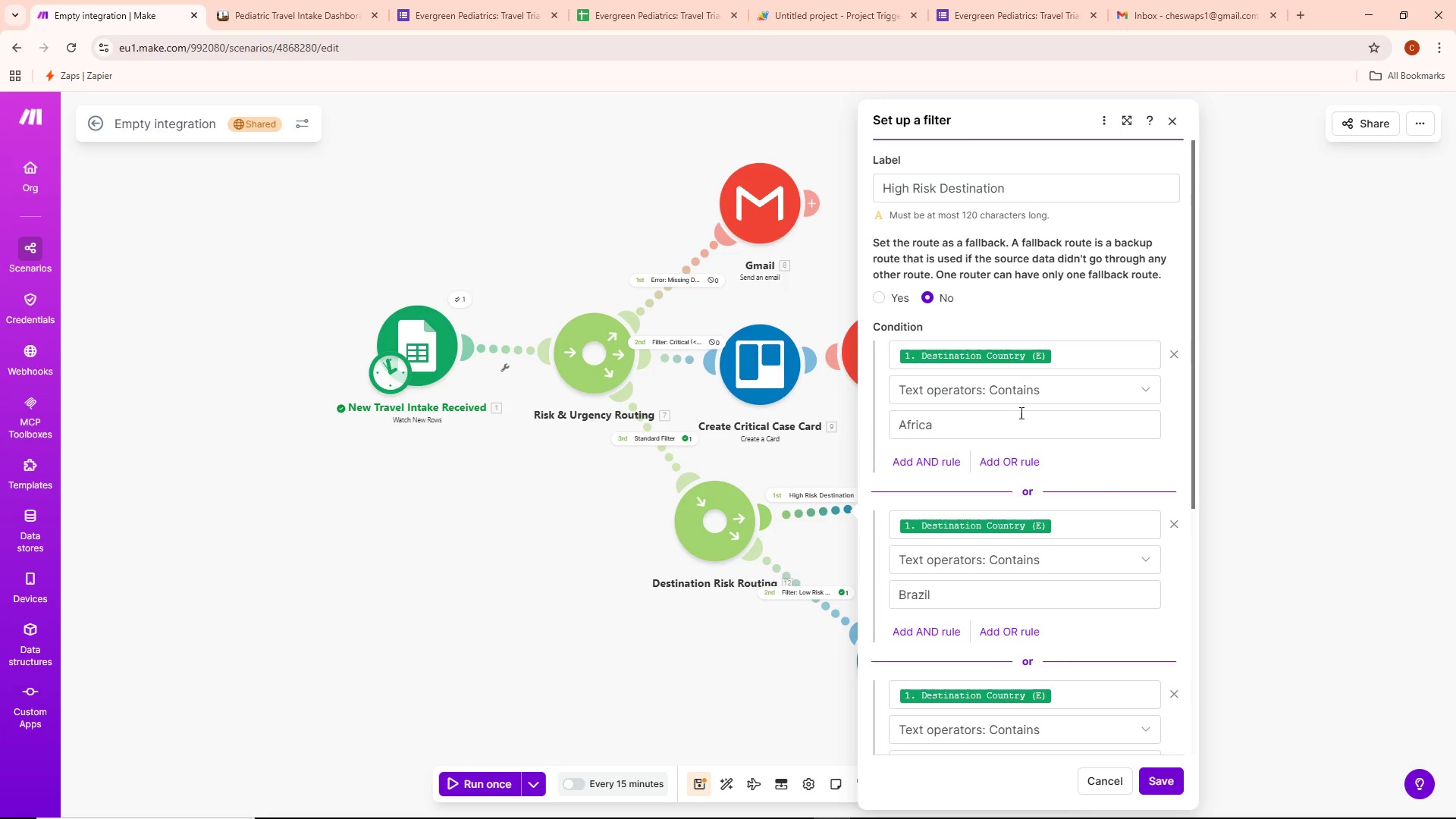 
scroll: coordinate [1015, 391], scroll_direction: down, amount: 11.0
 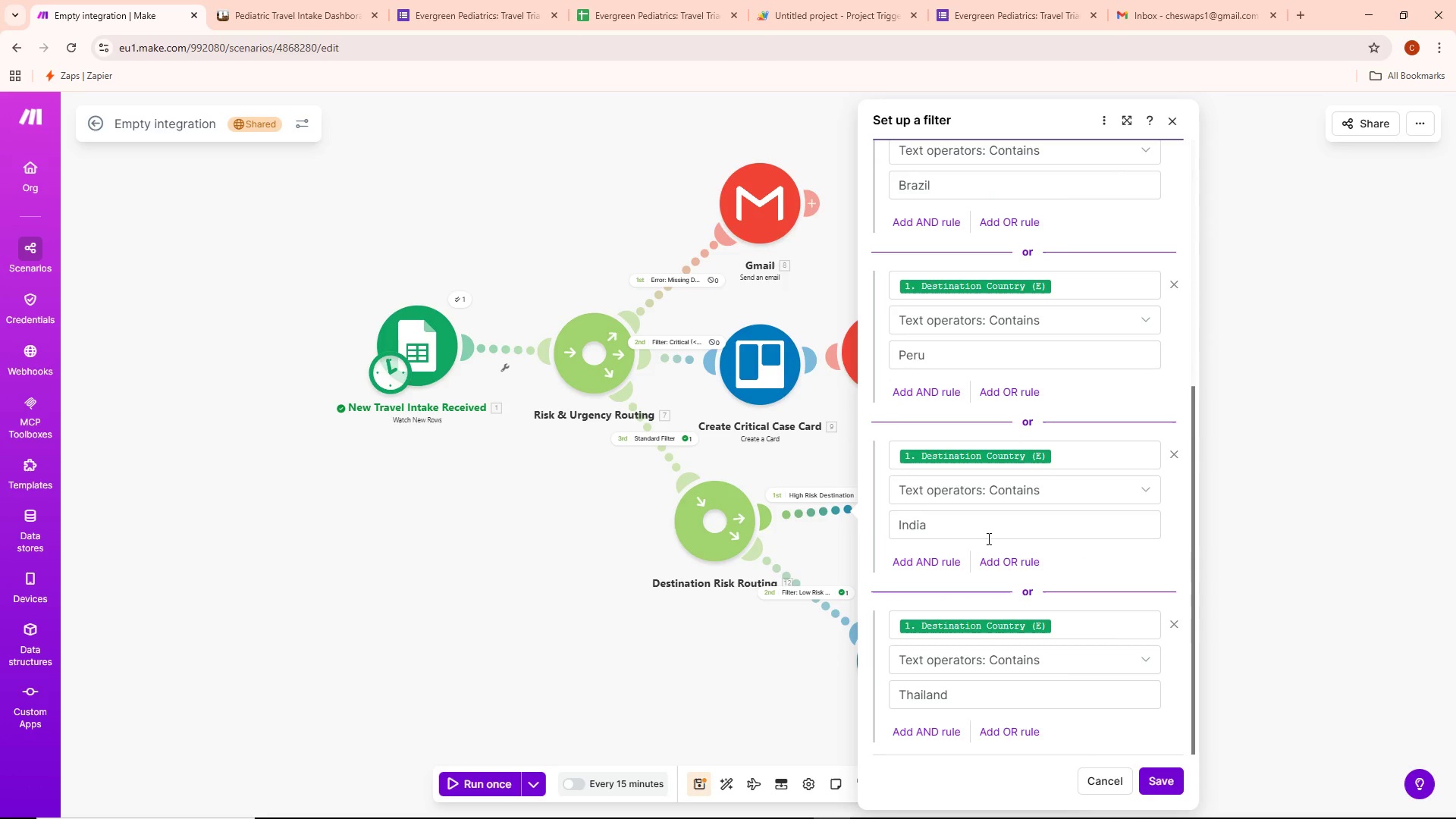 
scroll: coordinate [979, 488], scroll_direction: up, amount: 5.0
 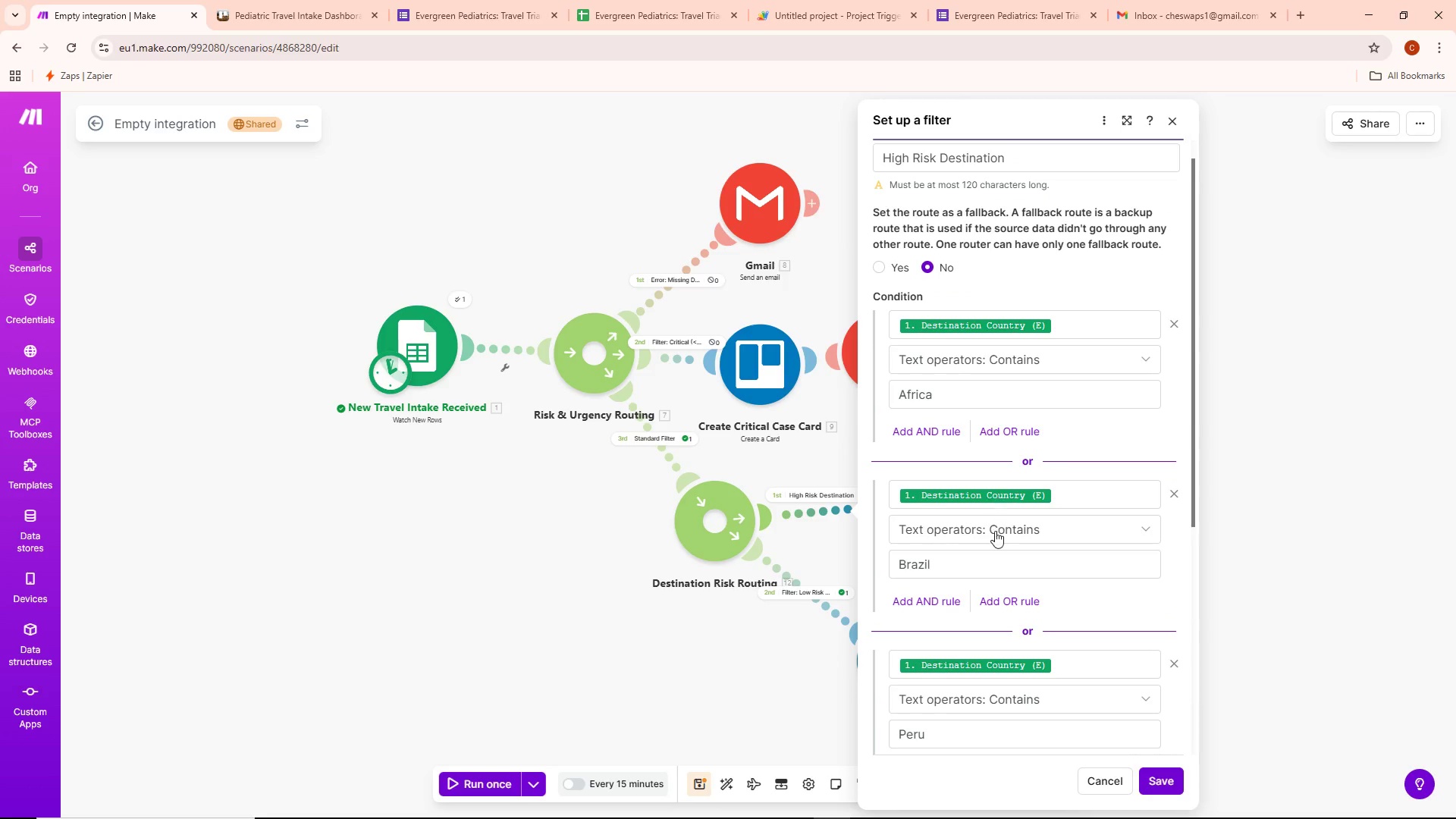 
scroll: coordinate [980, 577], scroll_direction: down, amount: 6.0
 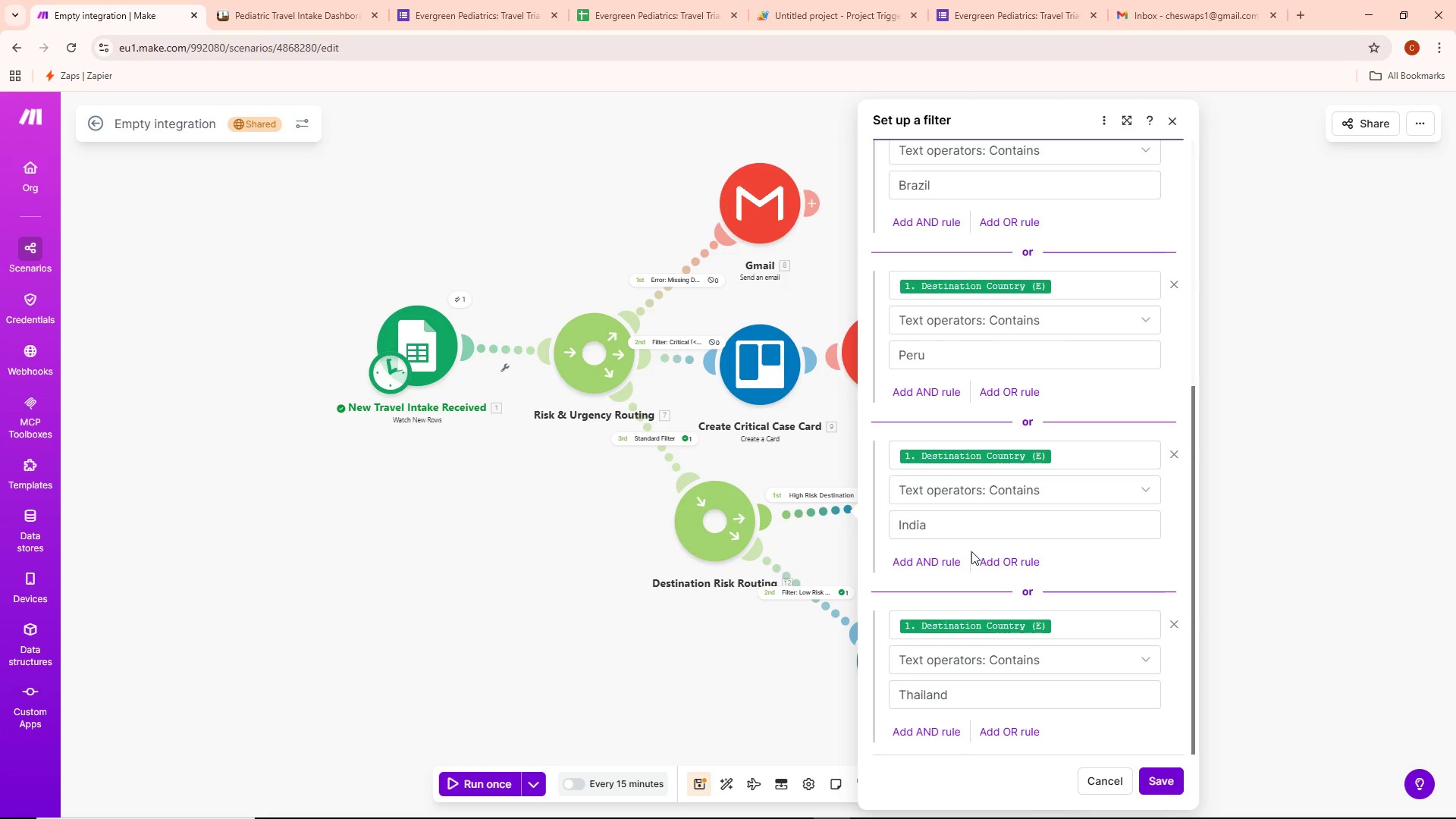 
wait(14.55)
 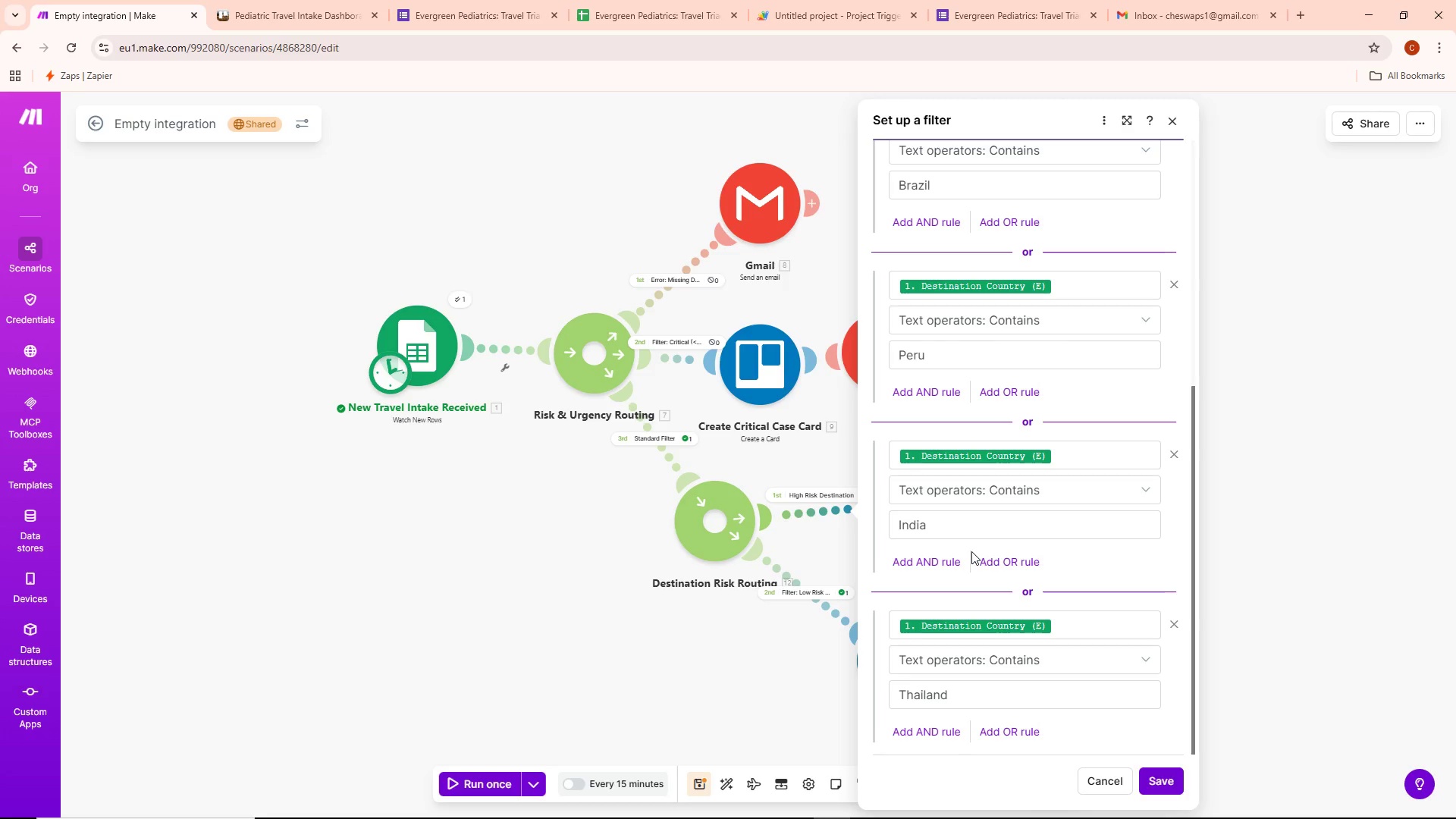 
key(Alt+AltLeft)
 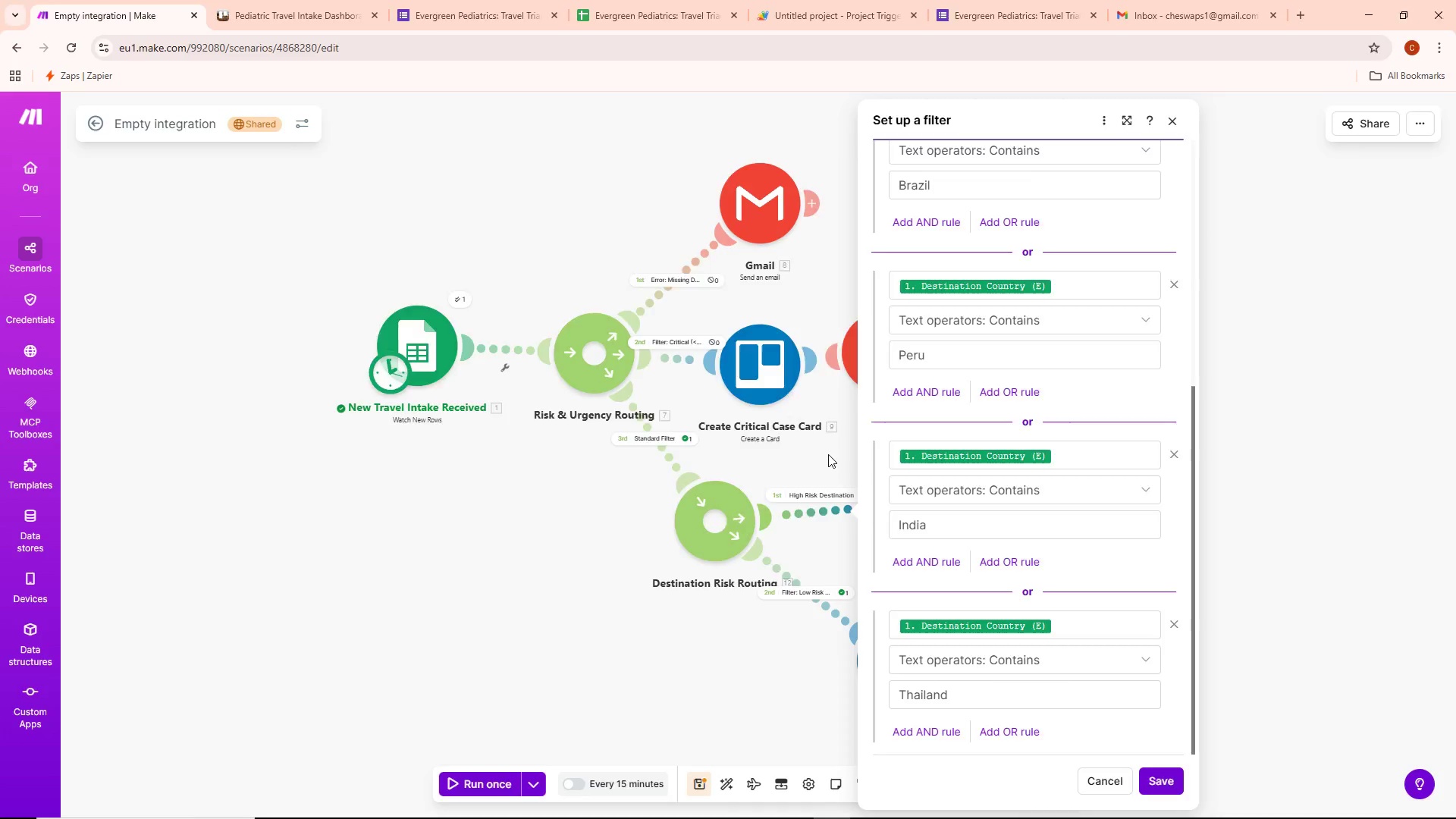 
key(Alt+Tab)